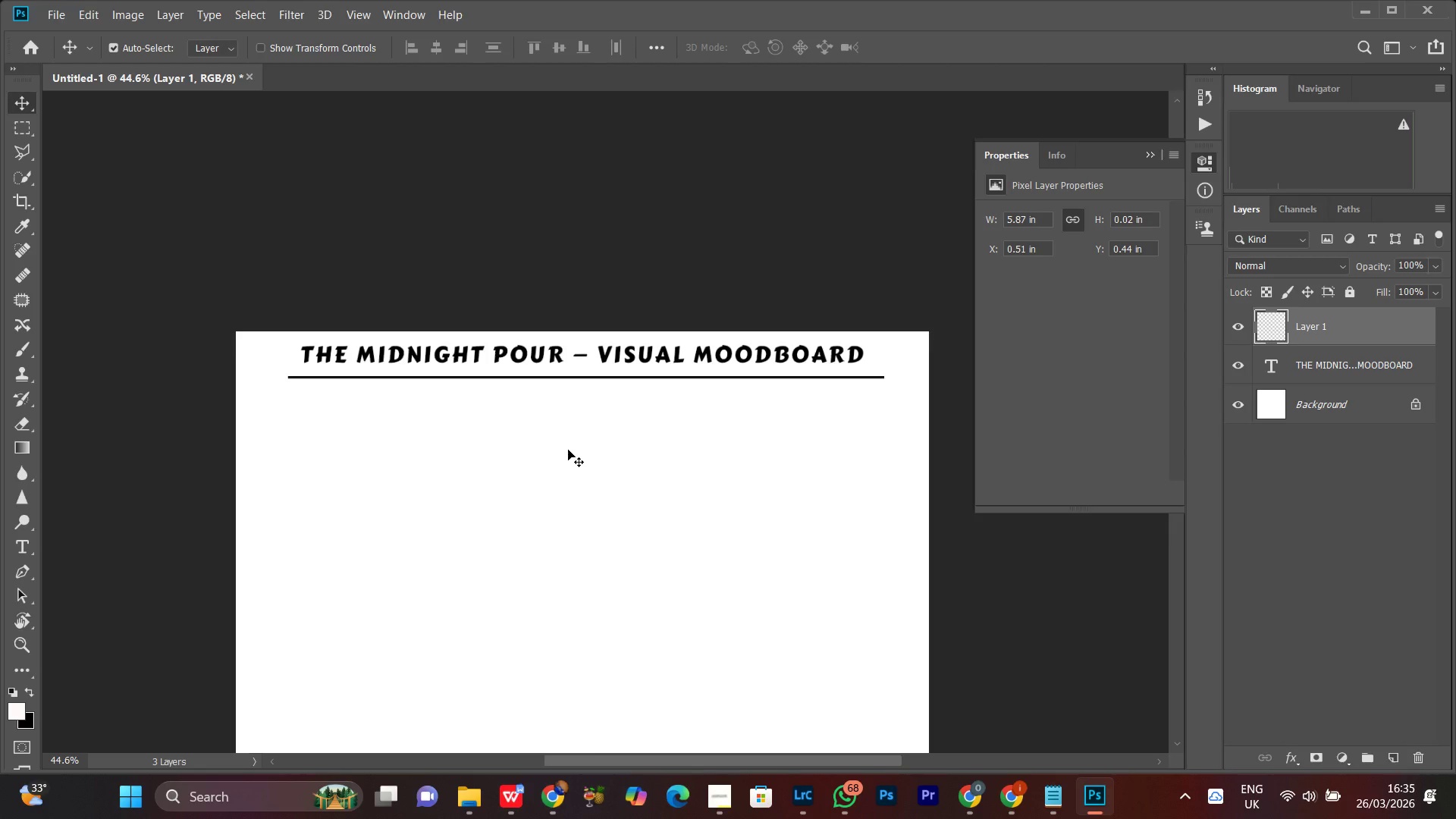 
key(ArrowUp)
 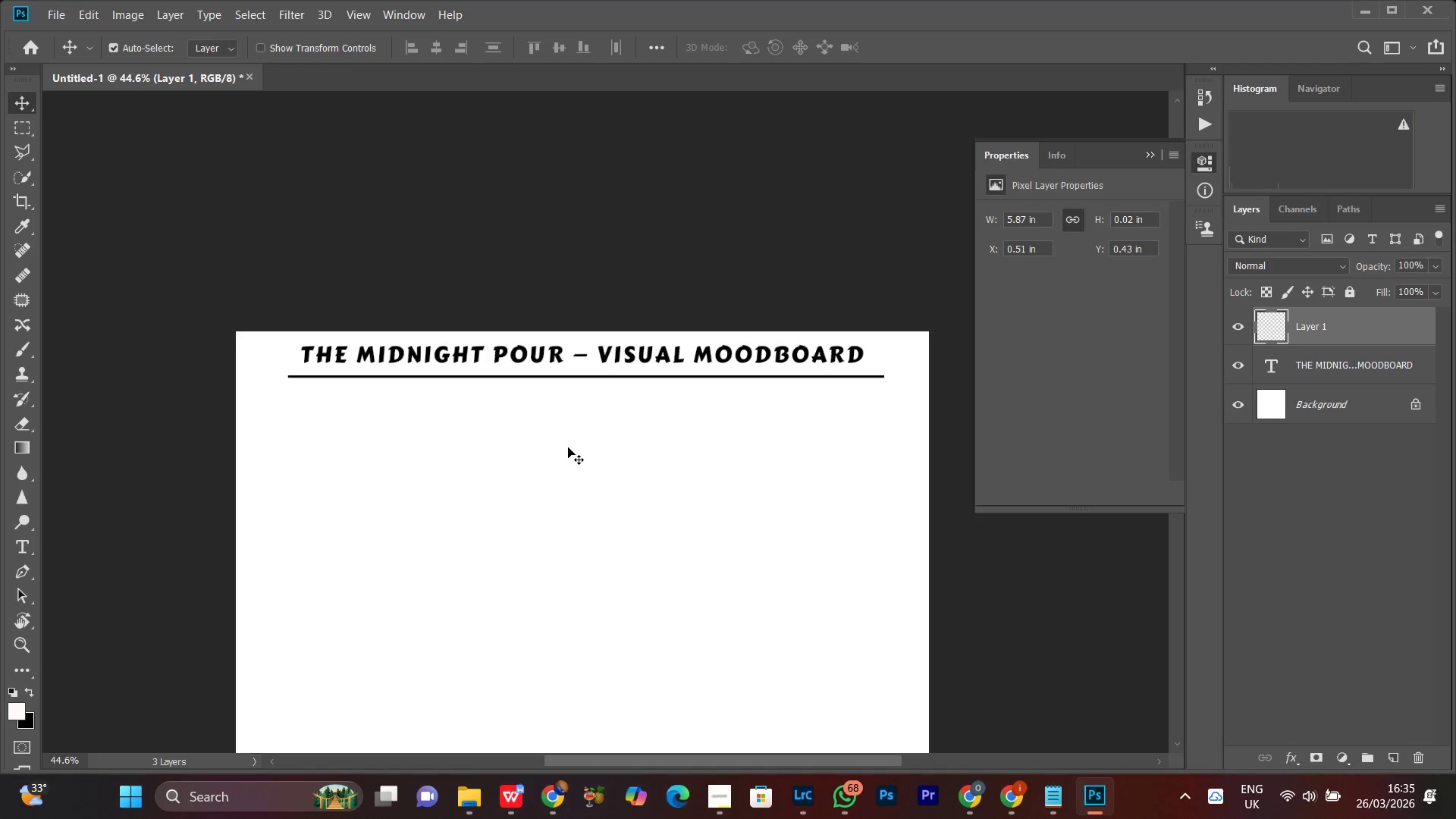 
hold_key(key=ArrowUp, duration=0.7)
 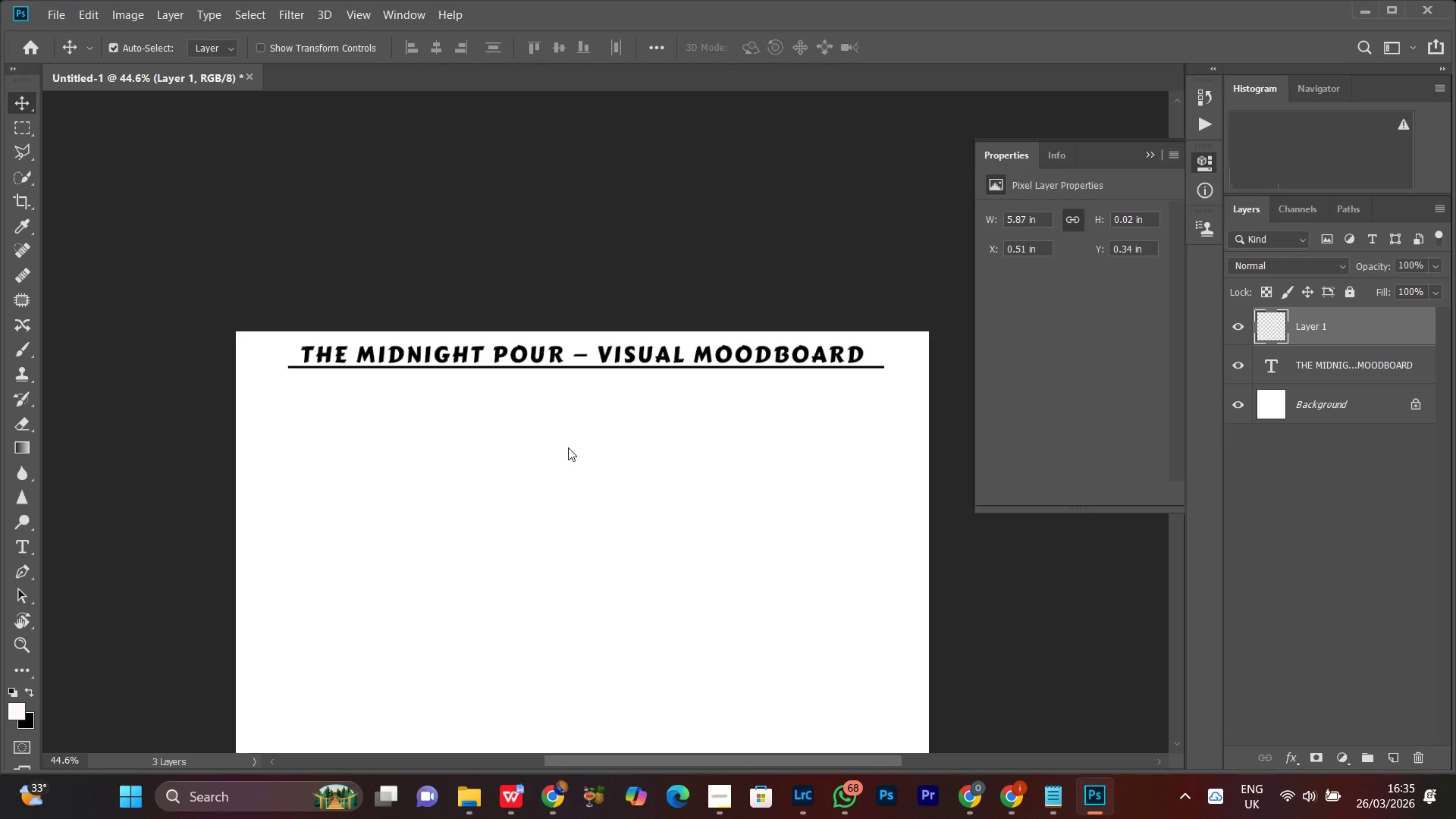 
key(ArrowDown)
 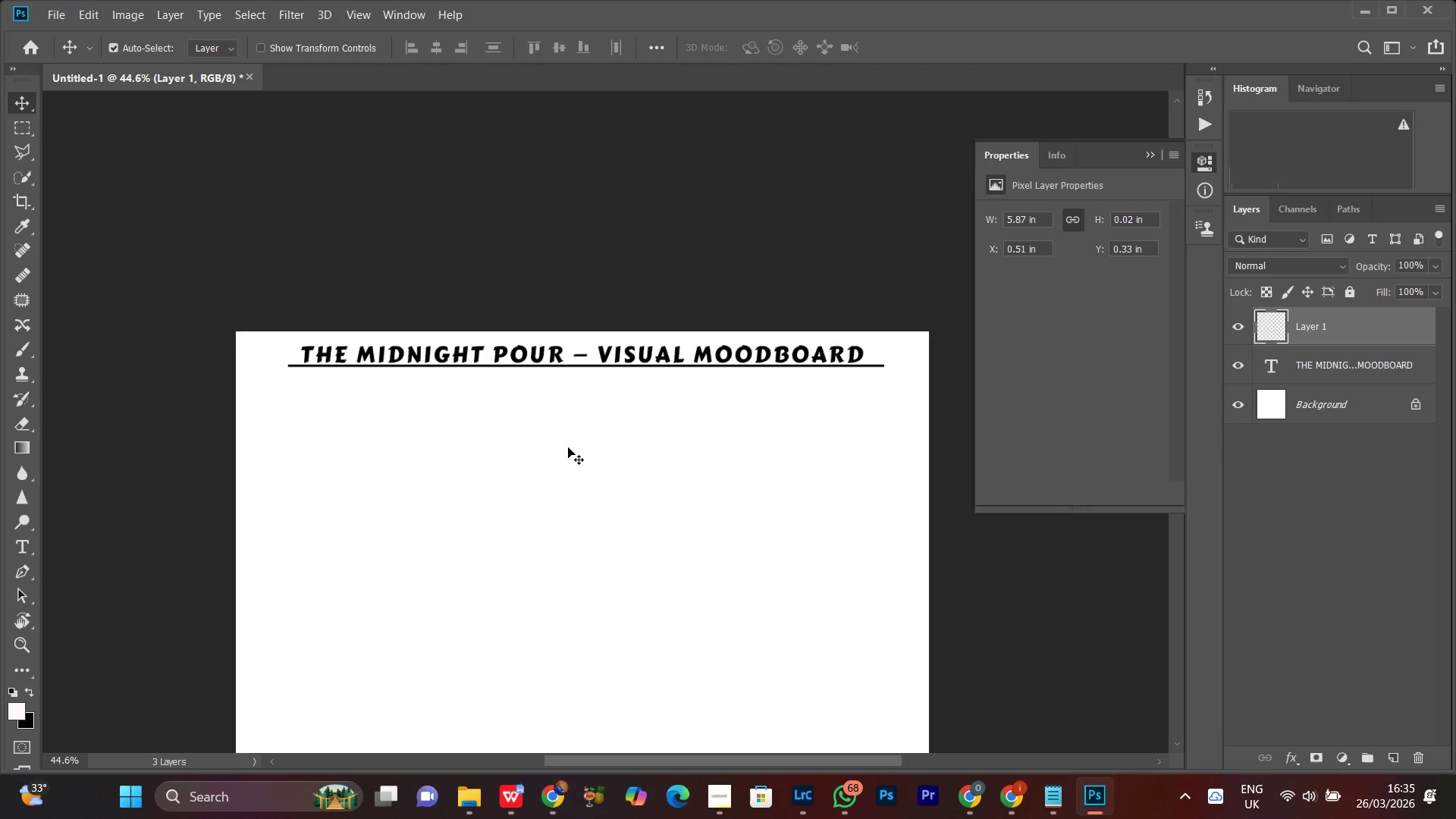 
key(ArrowDown)
 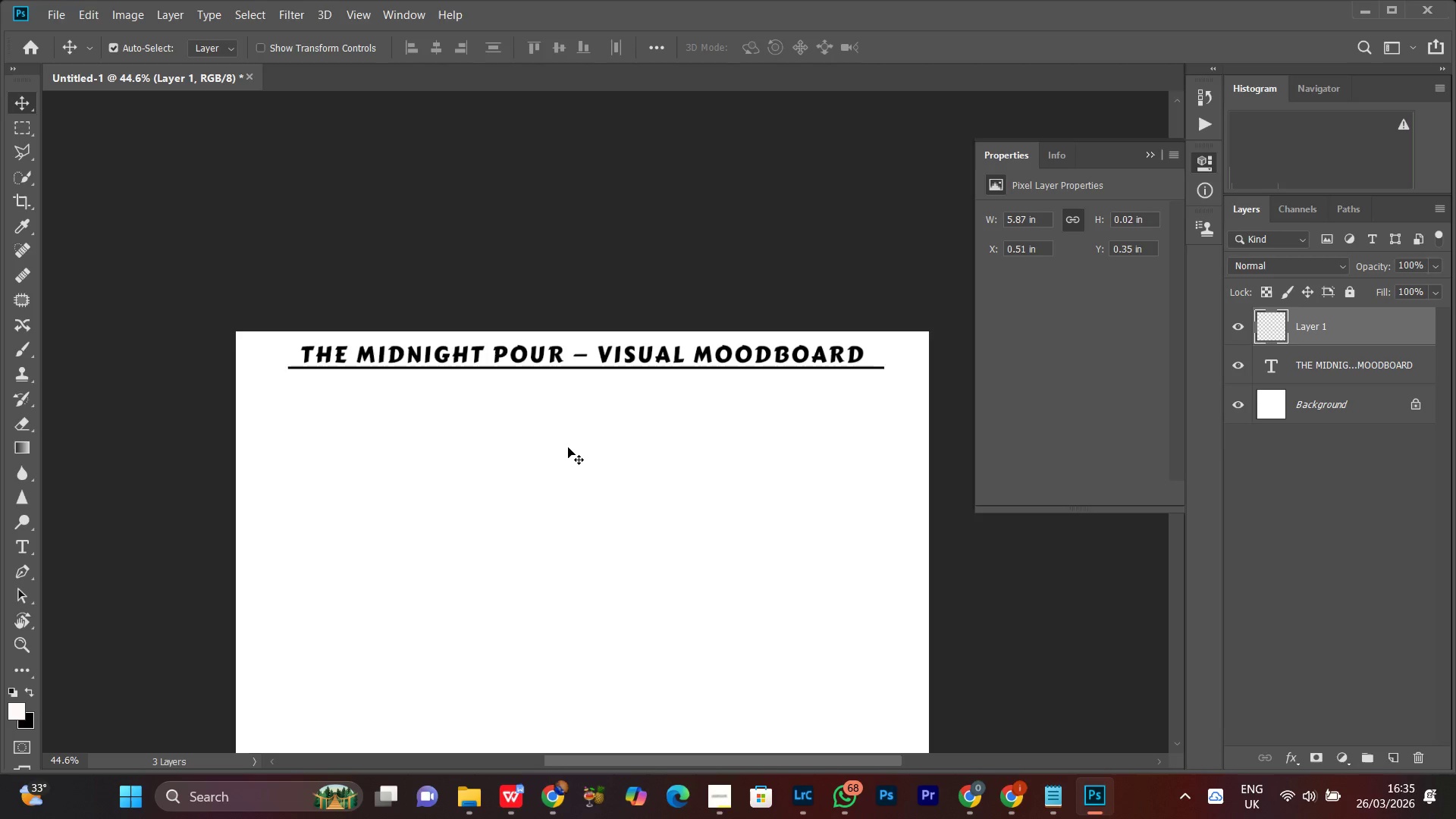 
key(ArrowUp)
 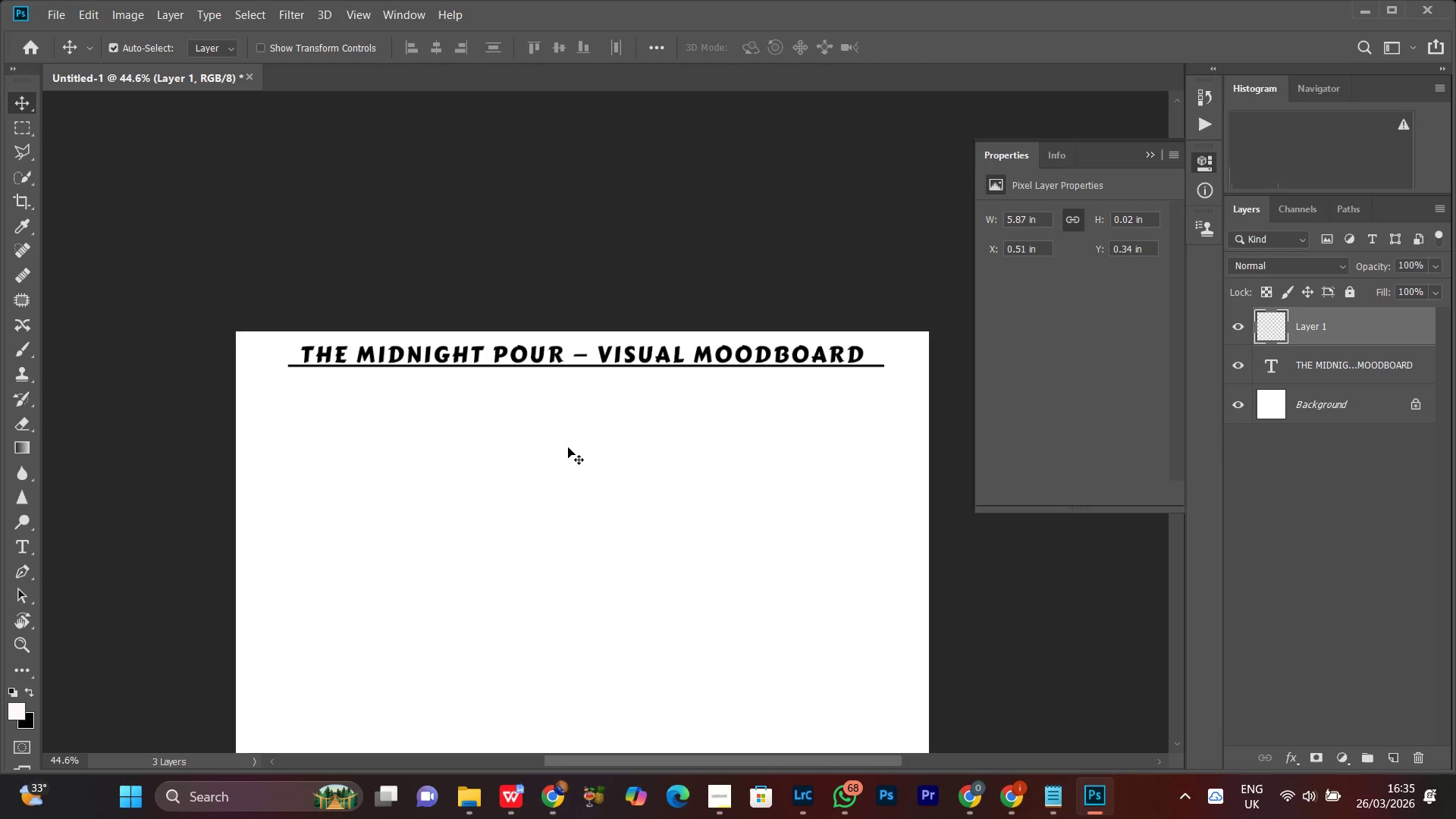 
key(ArrowUp)
 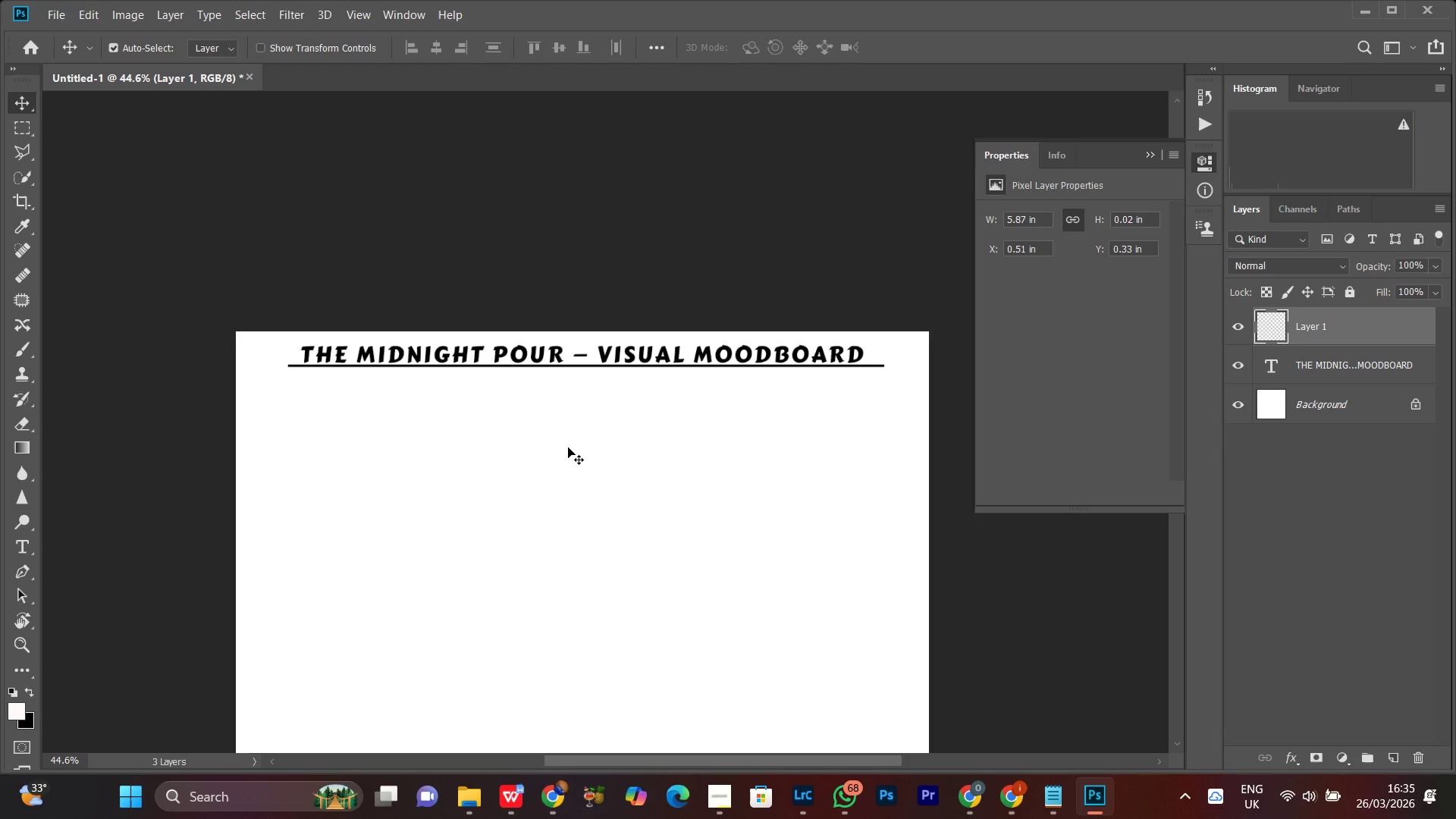 
key(ArrowDown)
 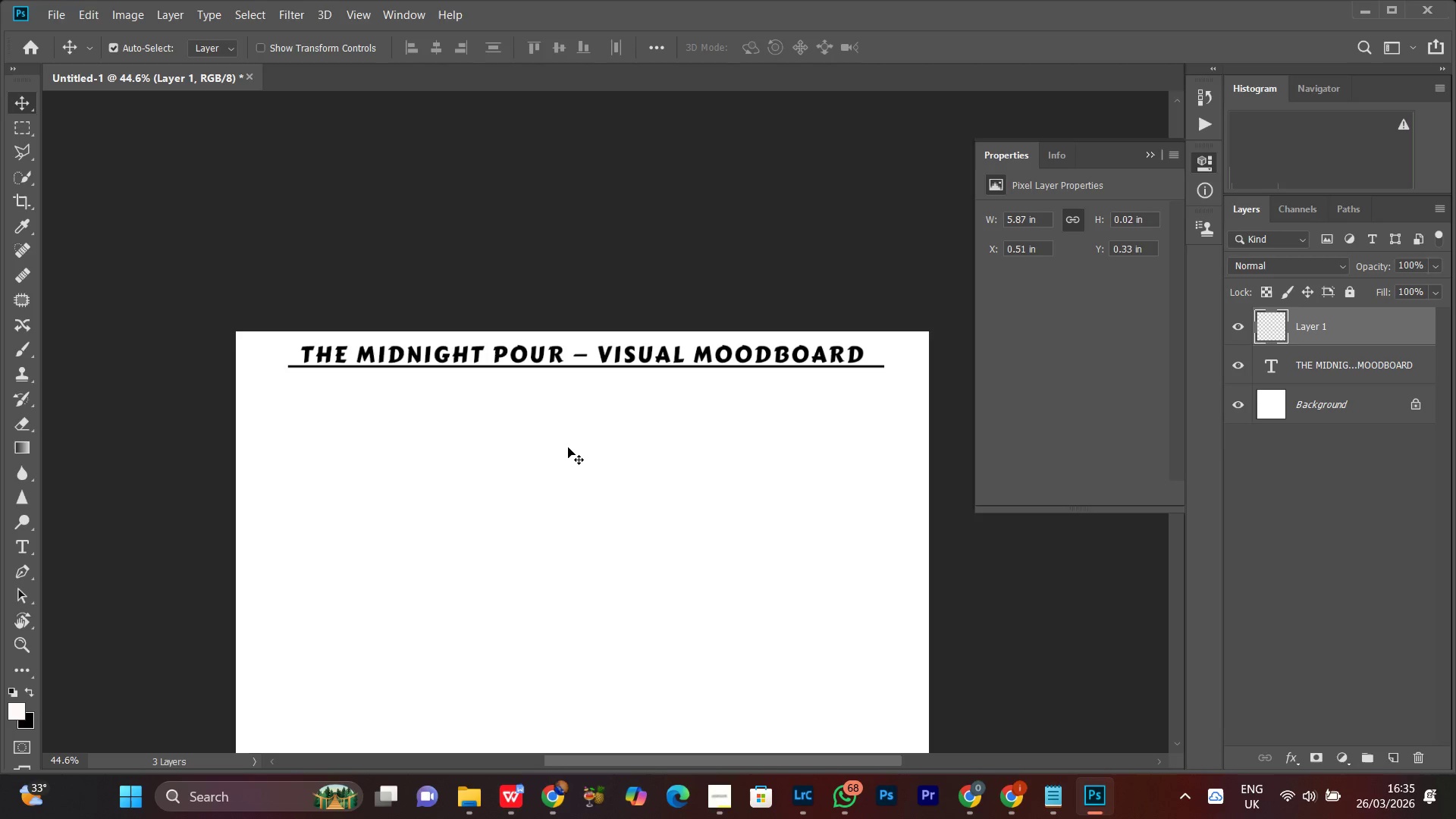 
key(ArrowDown)
 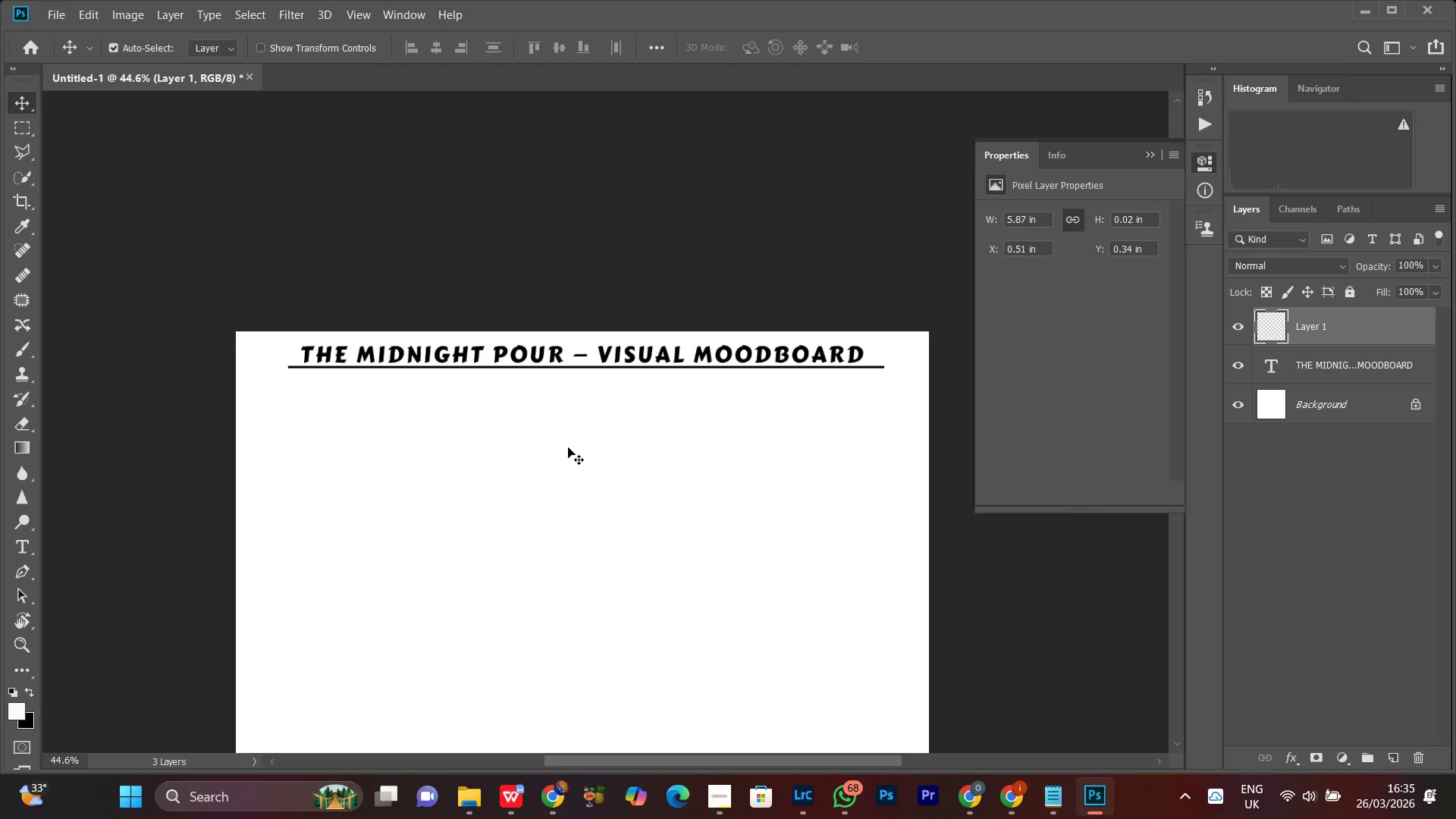 
key(ArrowDown)
 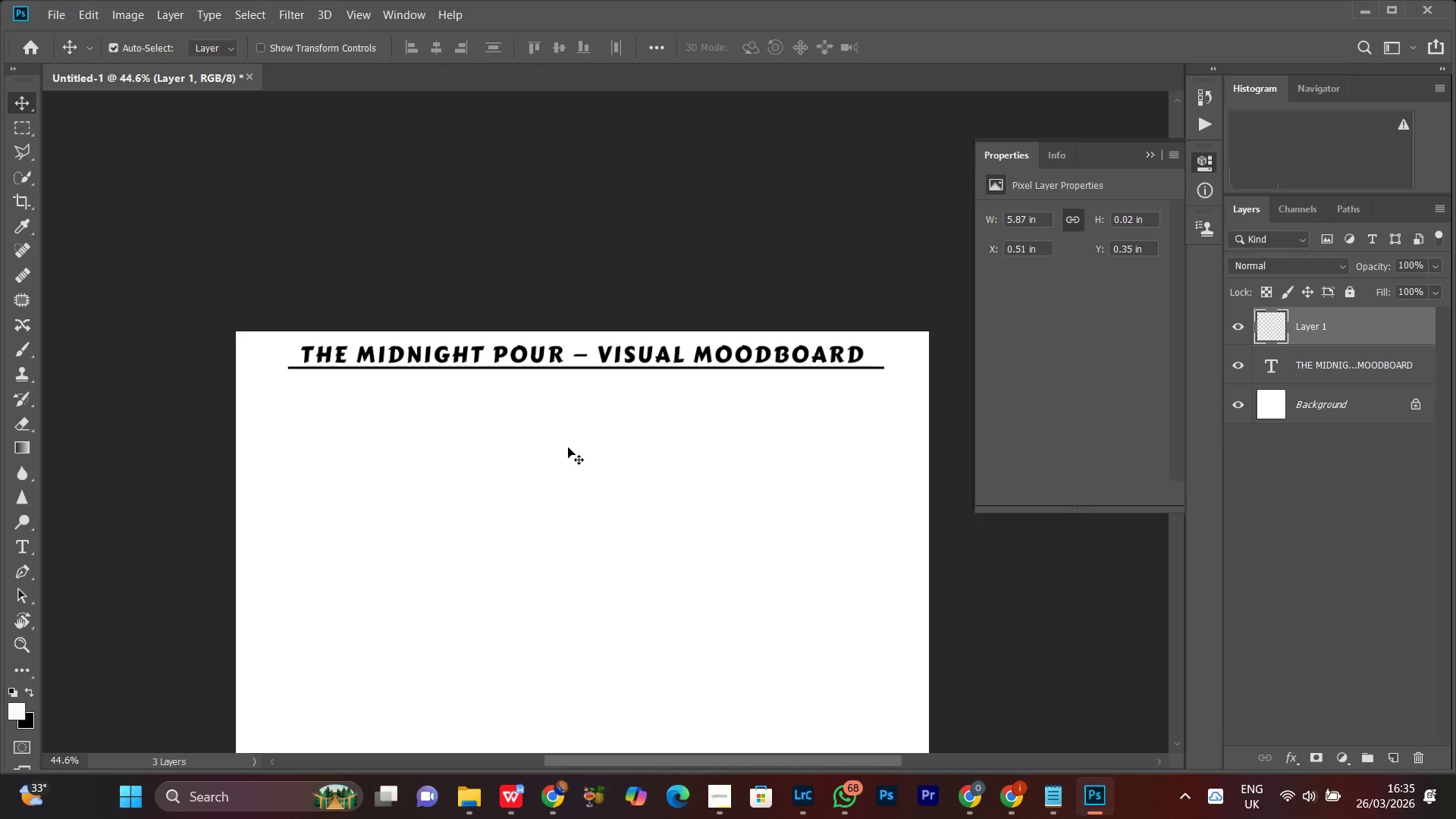 
key(ArrowUp)
 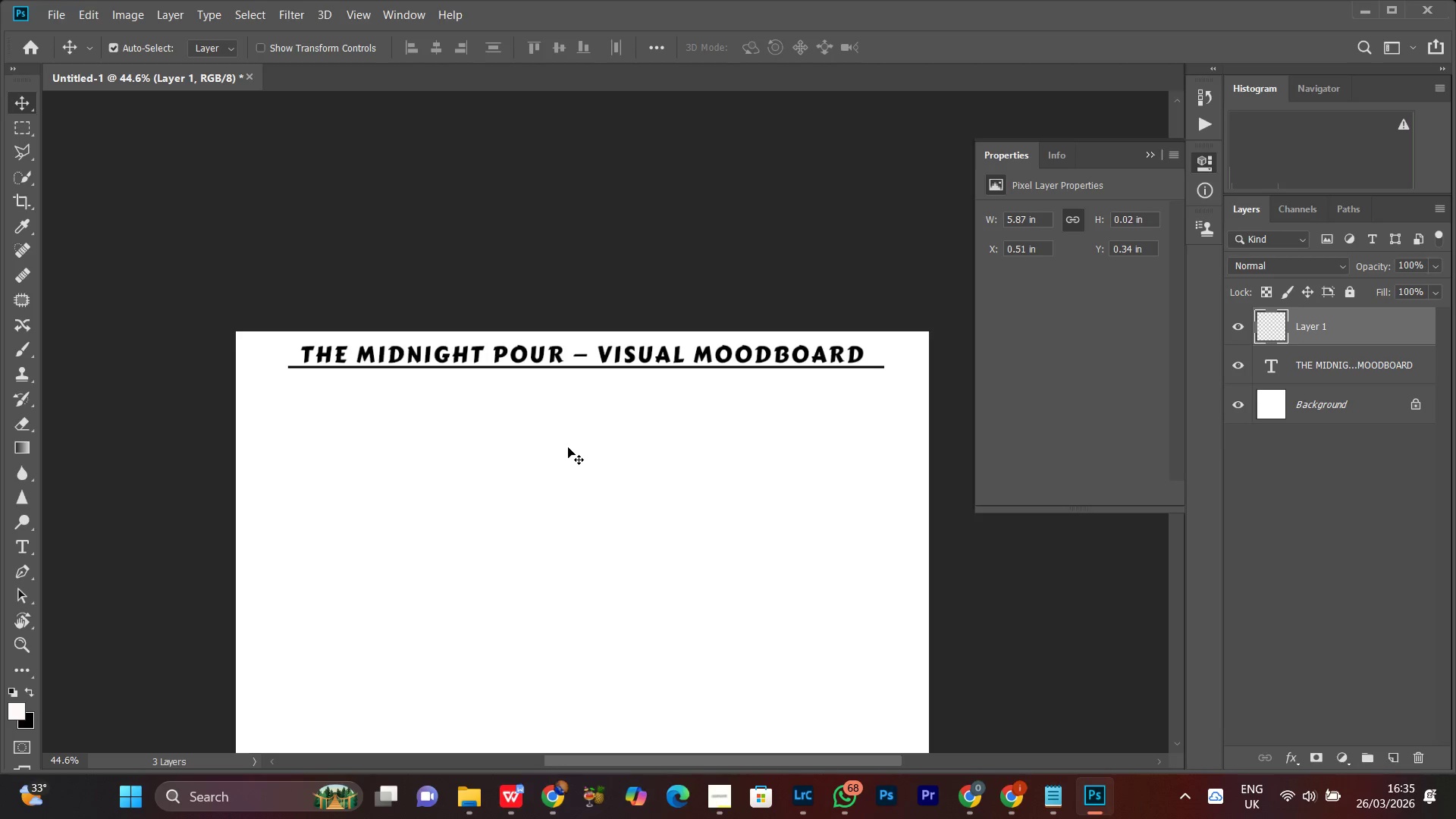 
key(ArrowDown)
 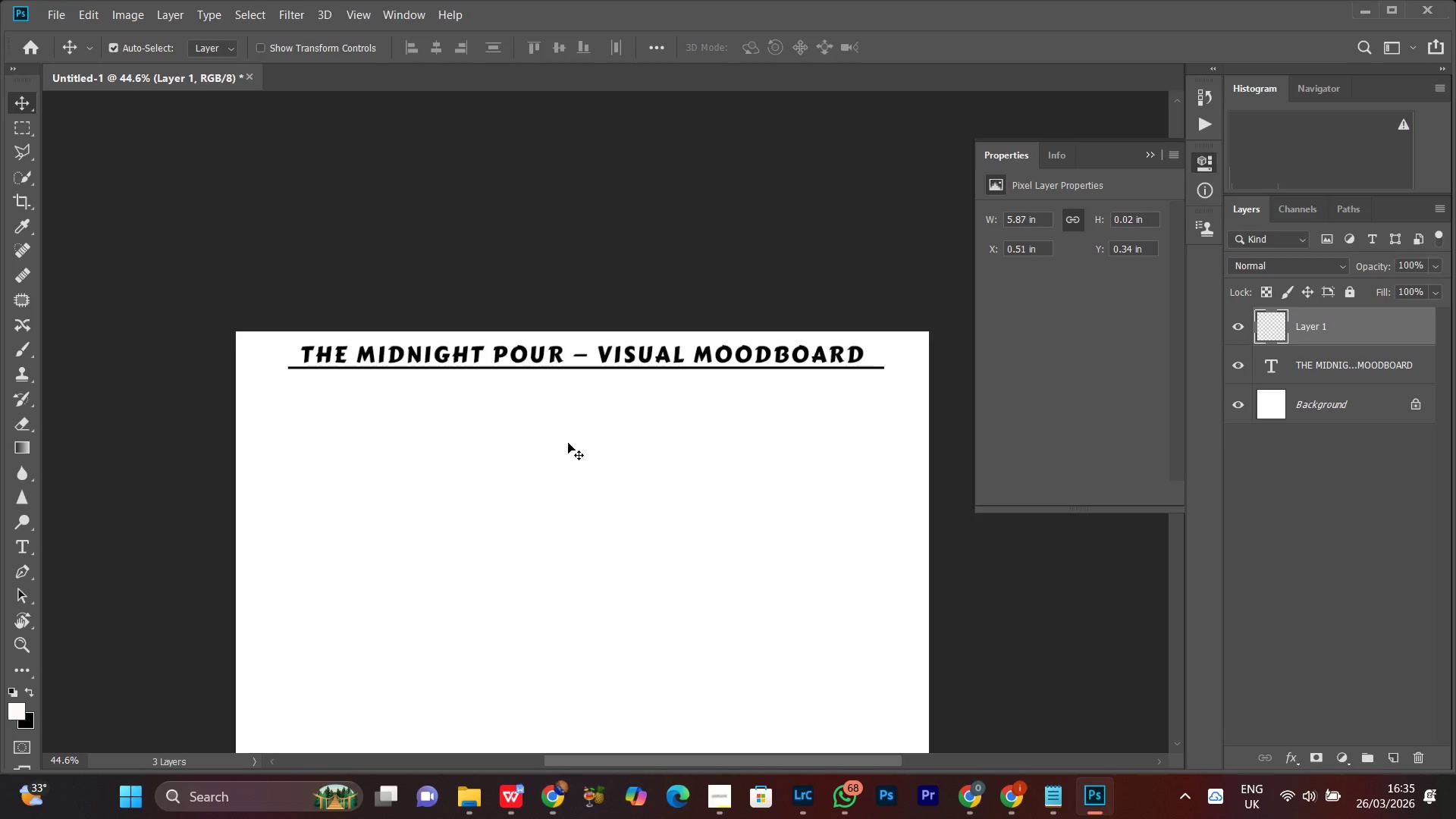 
key(ArrowUp)
 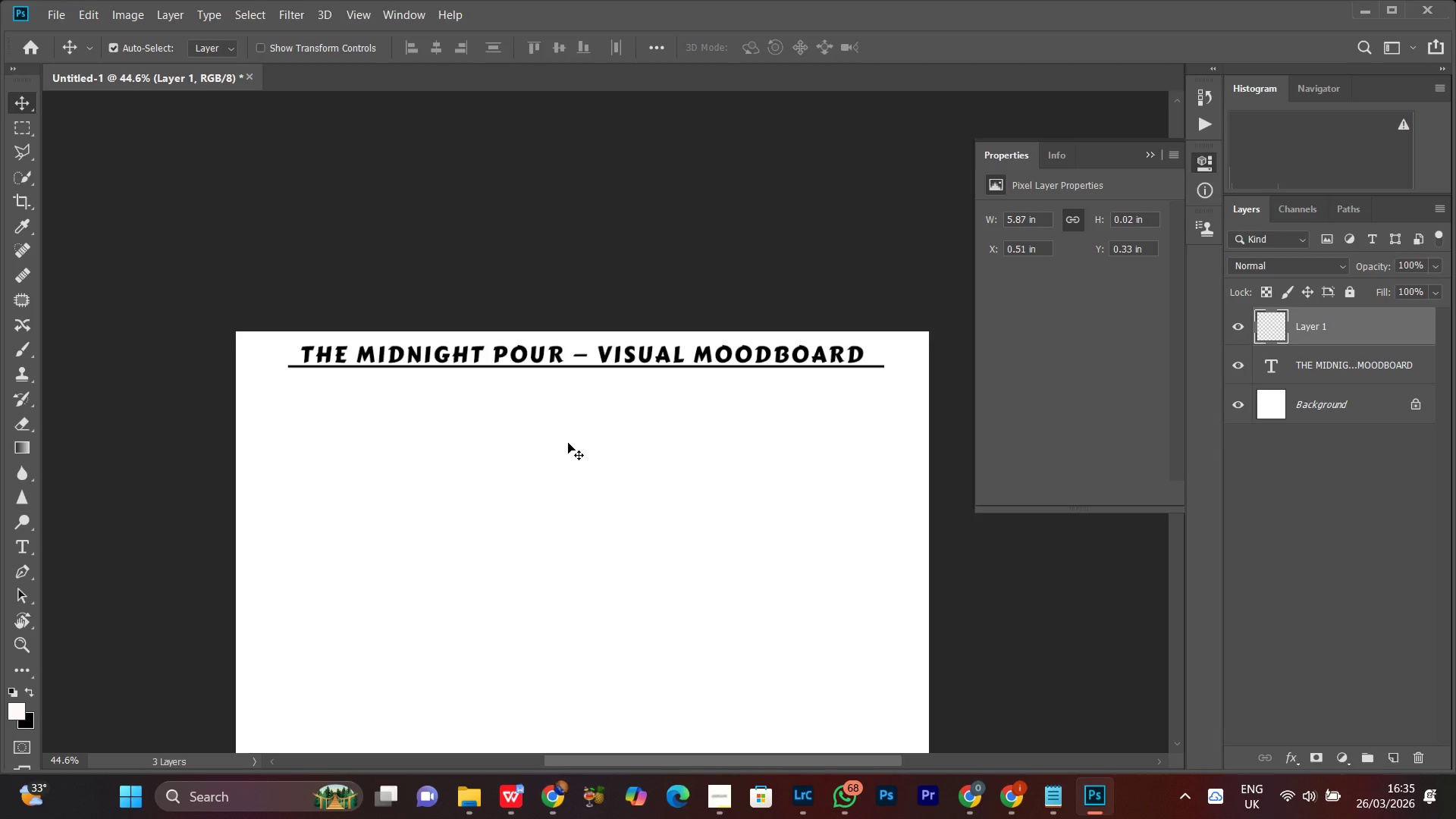 
key(ArrowRight)
 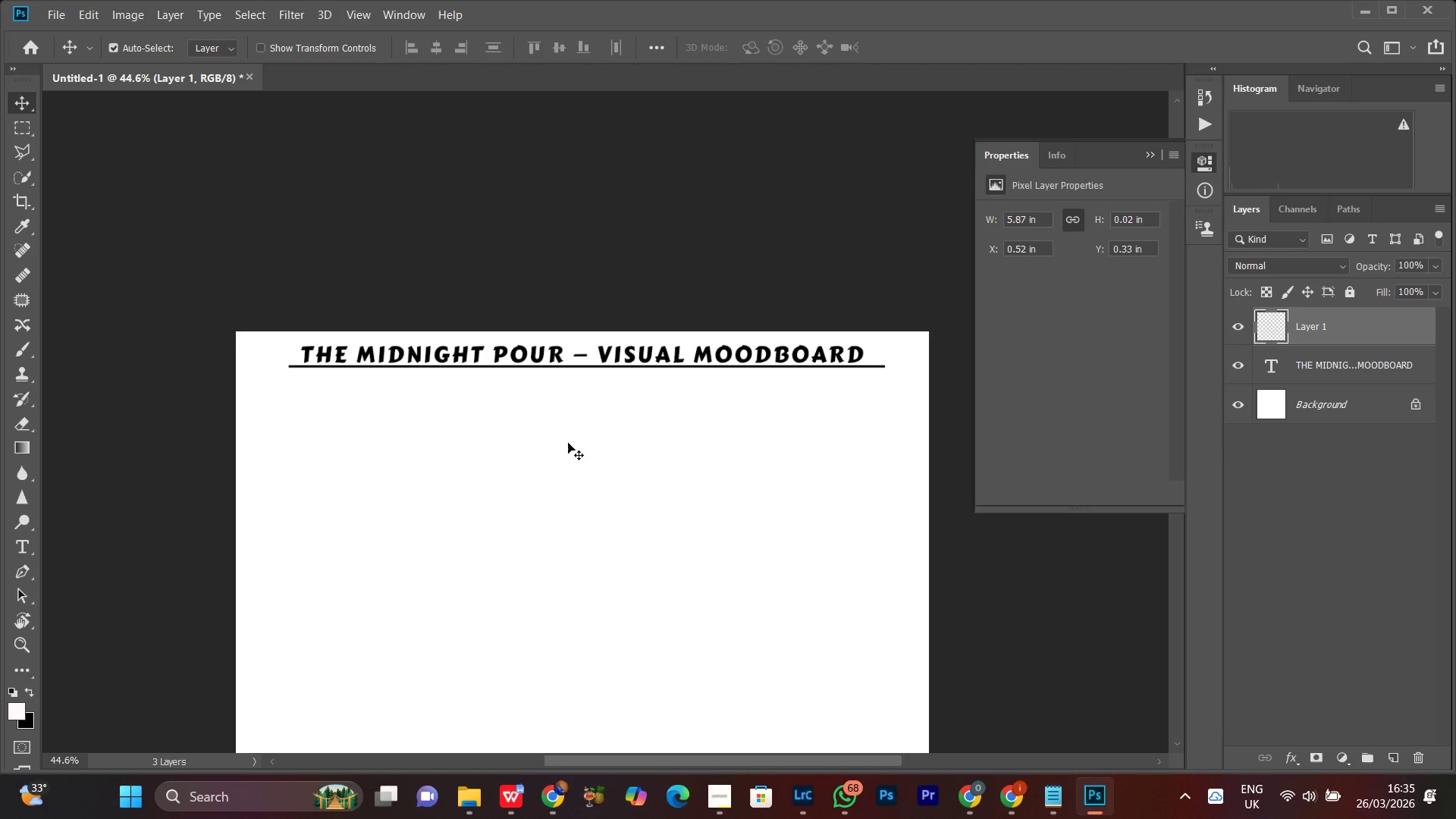 
key(ArrowLeft)
 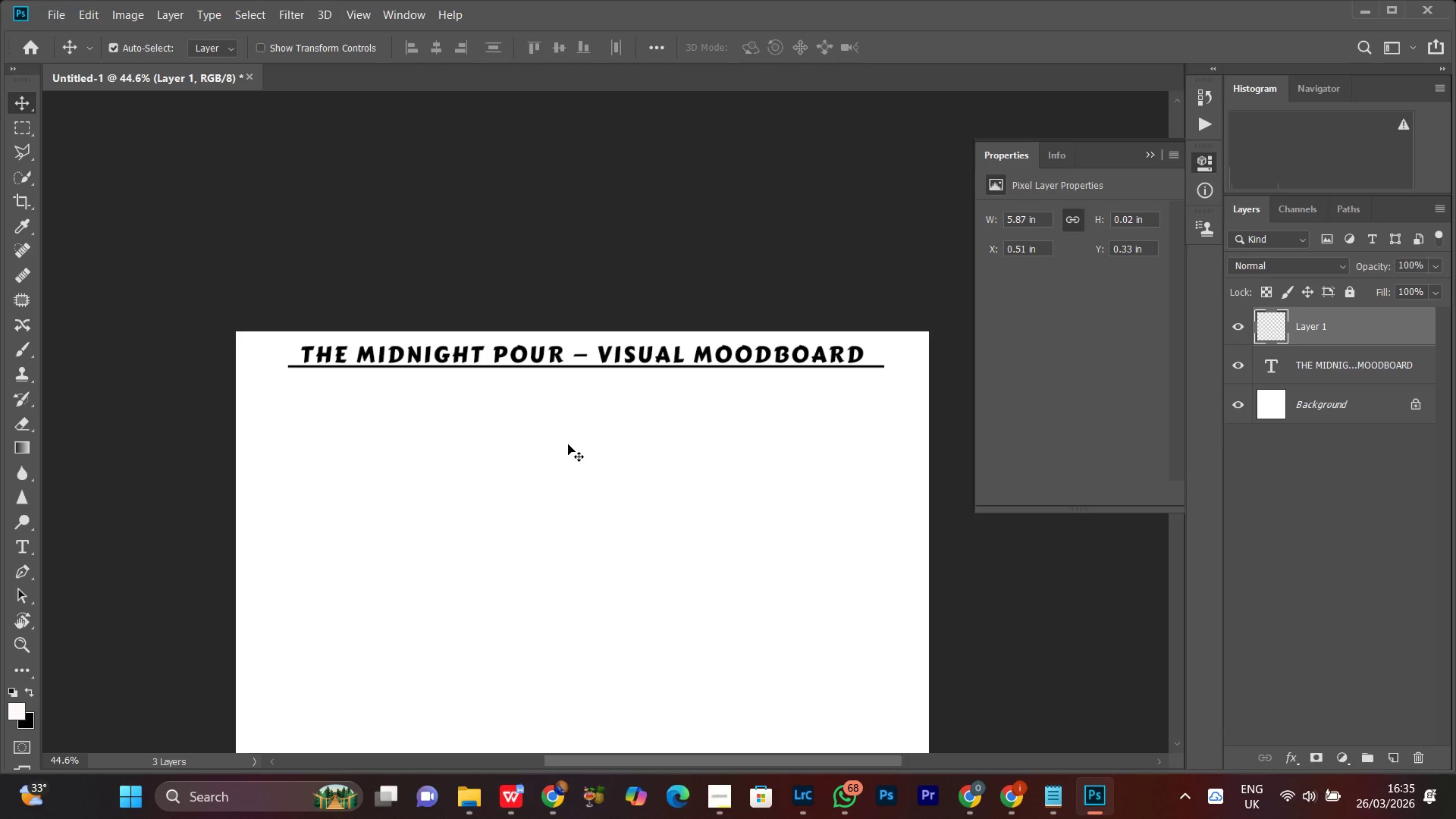 
key(Z)
 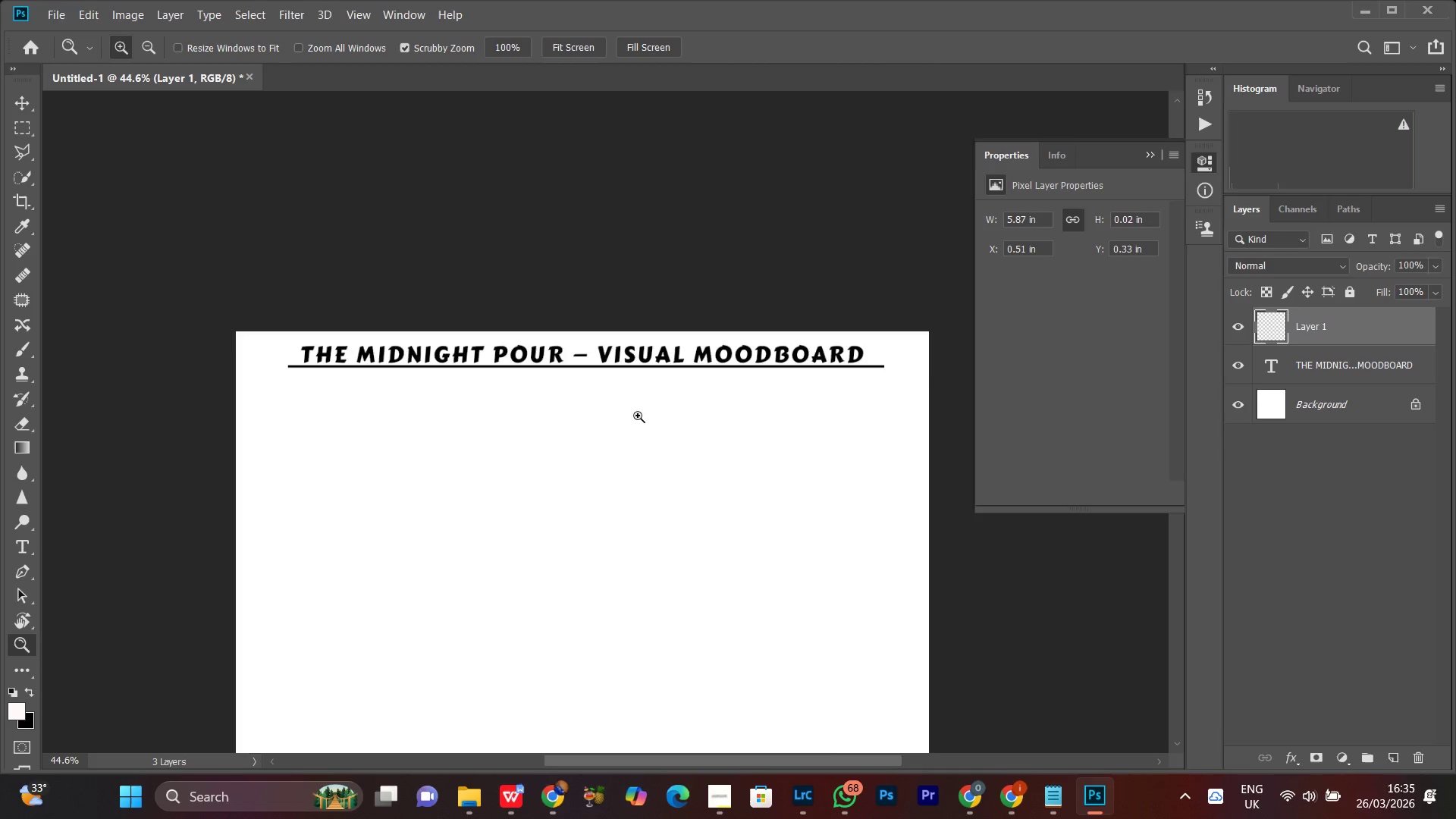 
left_click_drag(start_coordinate=[638, 417], to_coordinate=[583, 469])
 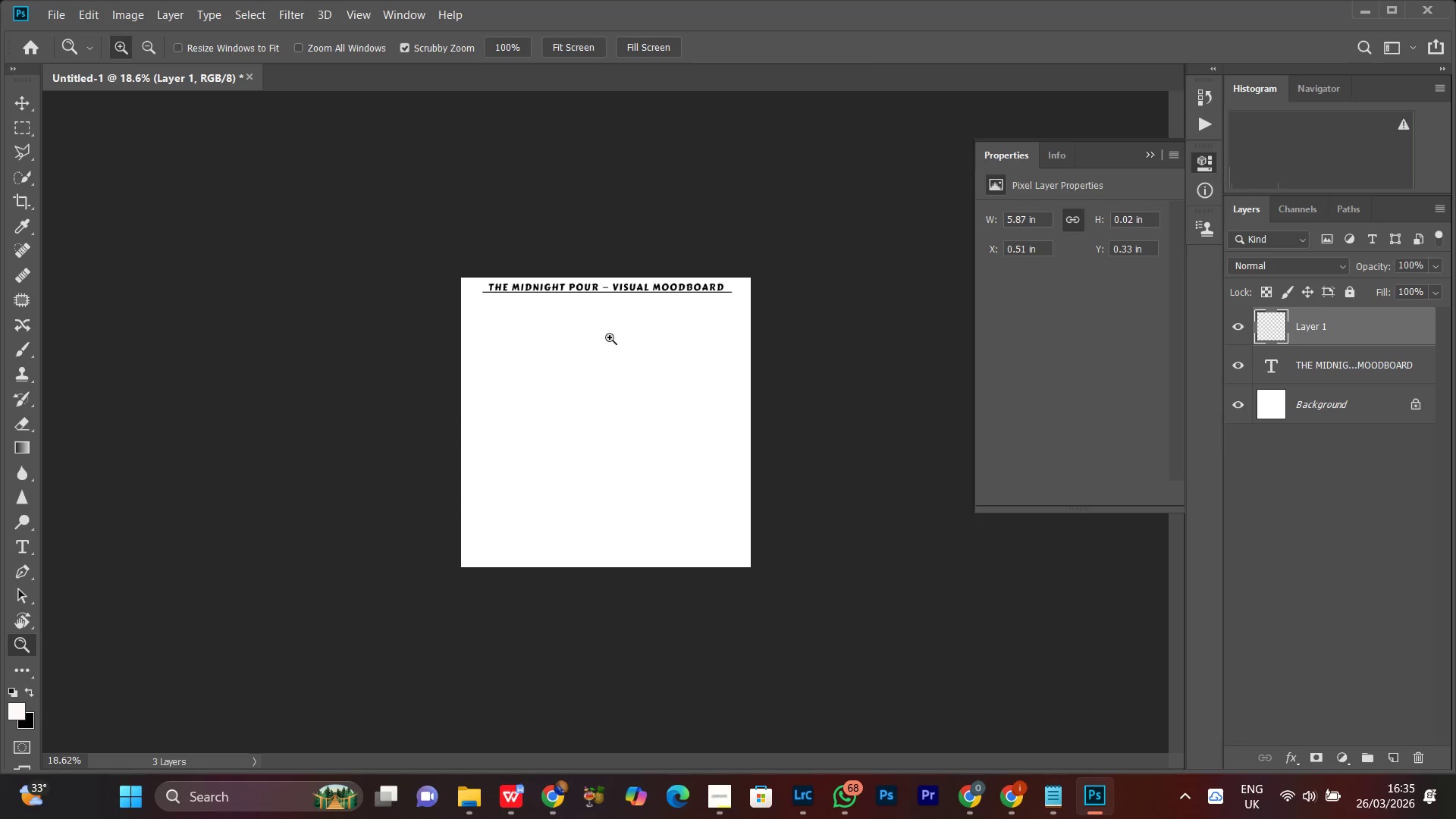 
left_click_drag(start_coordinate=[588, 356], to_coordinate=[614, 303])
 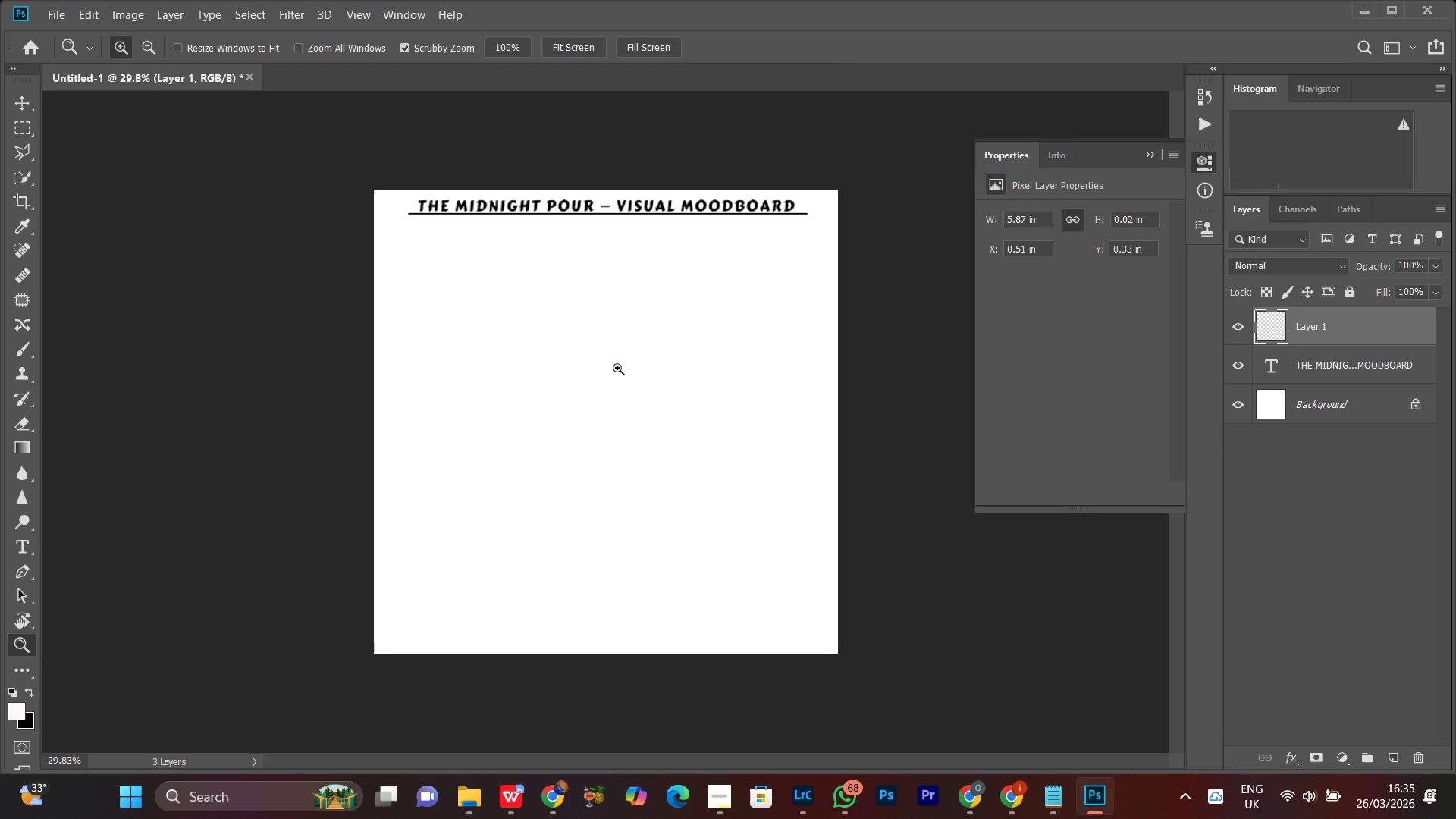 
left_click_drag(start_coordinate=[626, 325], to_coordinate=[672, 283])
 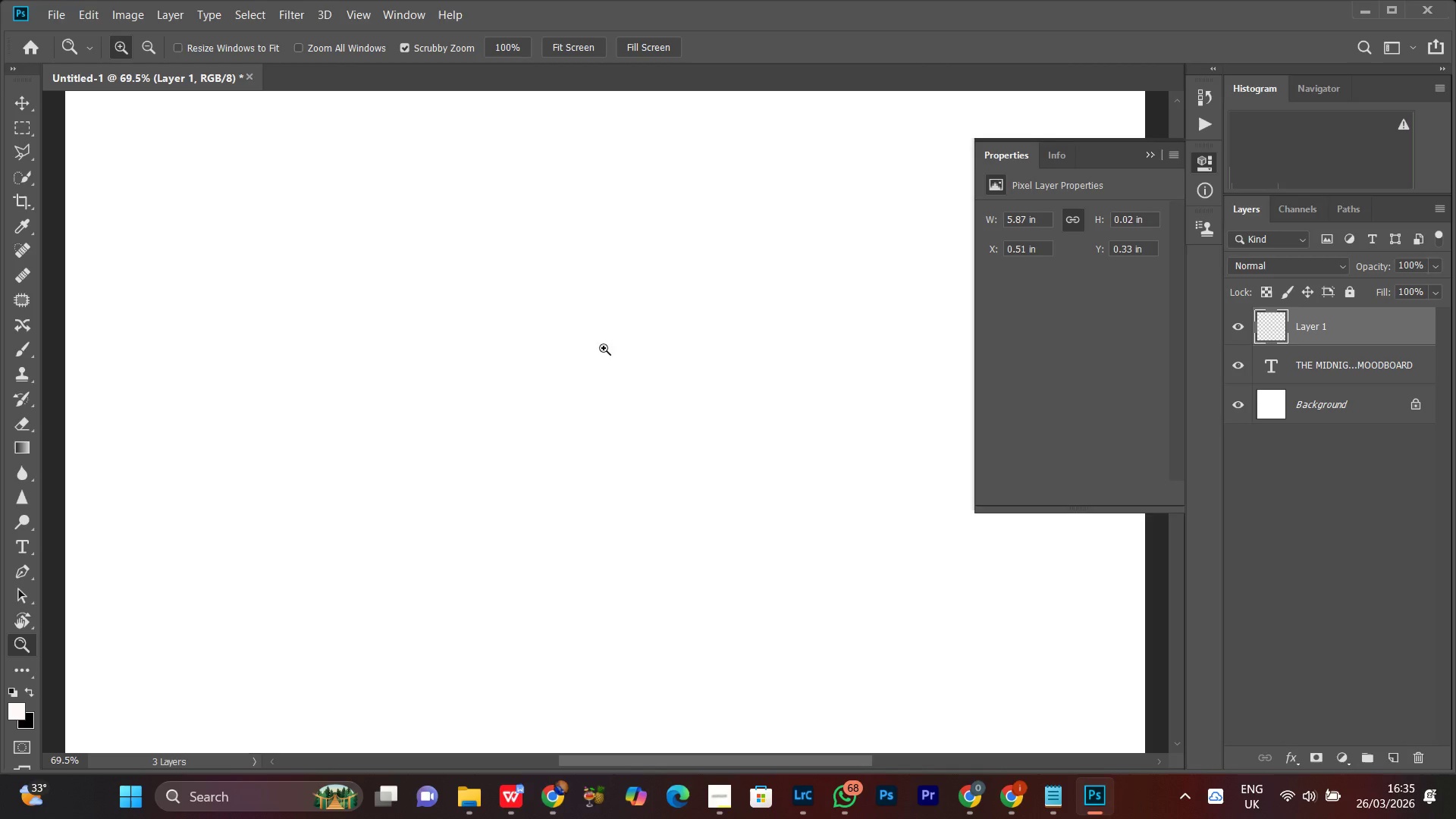 
hold_key(key=Space, duration=0.66)
 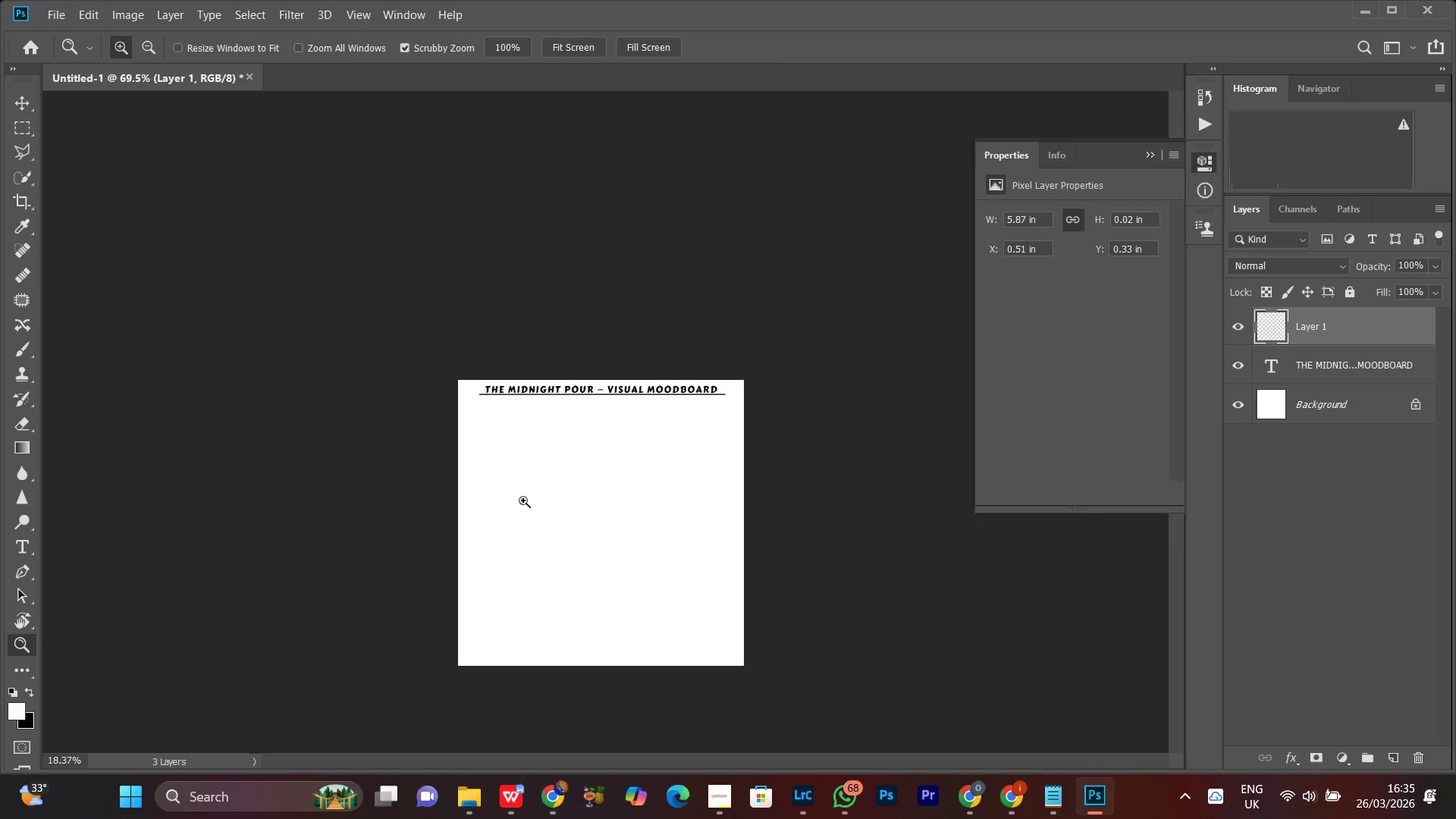 
left_click_drag(start_coordinate=[616, 333], to_coordinate=[596, 560])
 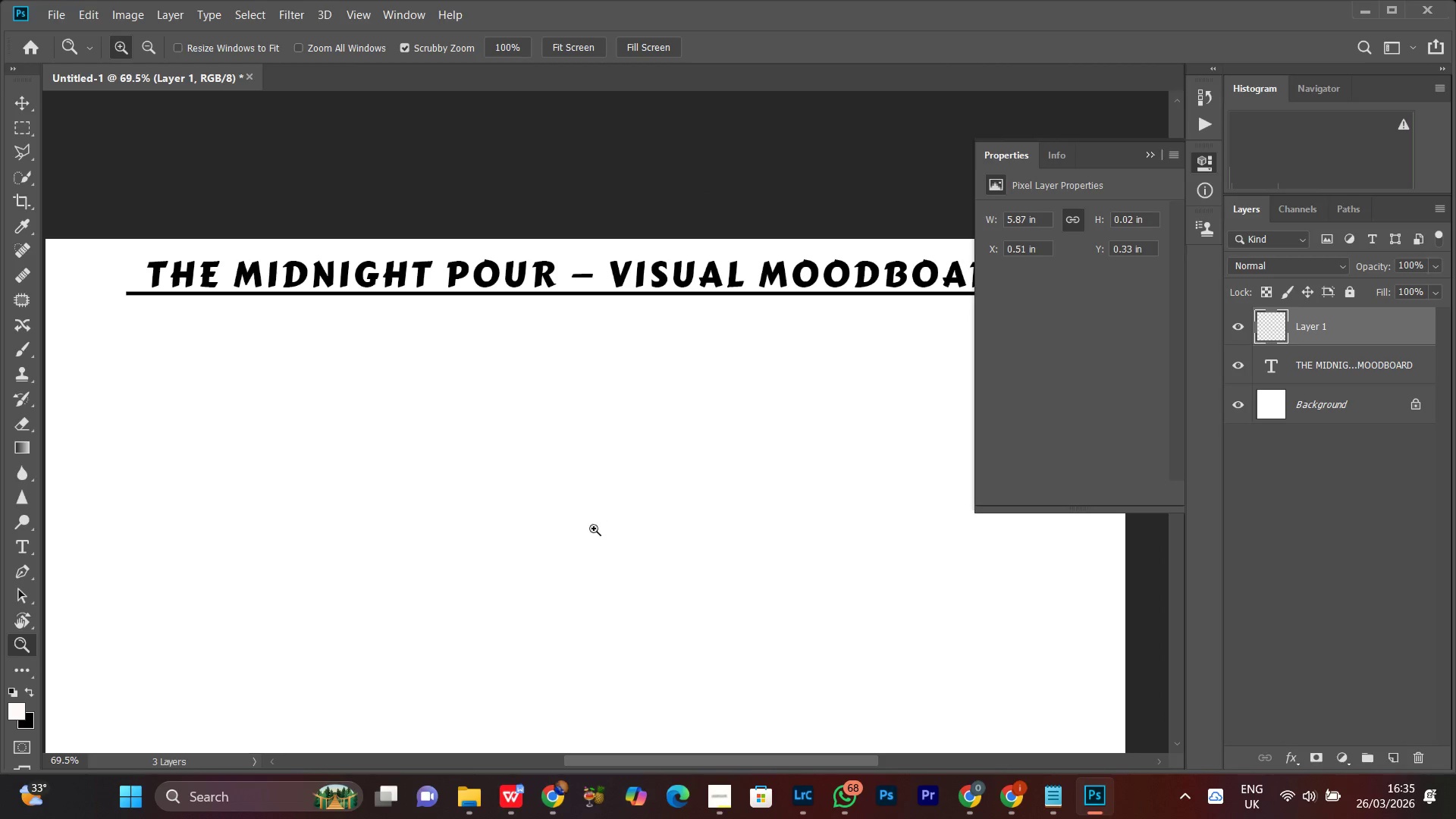 
left_click_drag(start_coordinate=[607, 431], to_coordinate=[528, 500])
 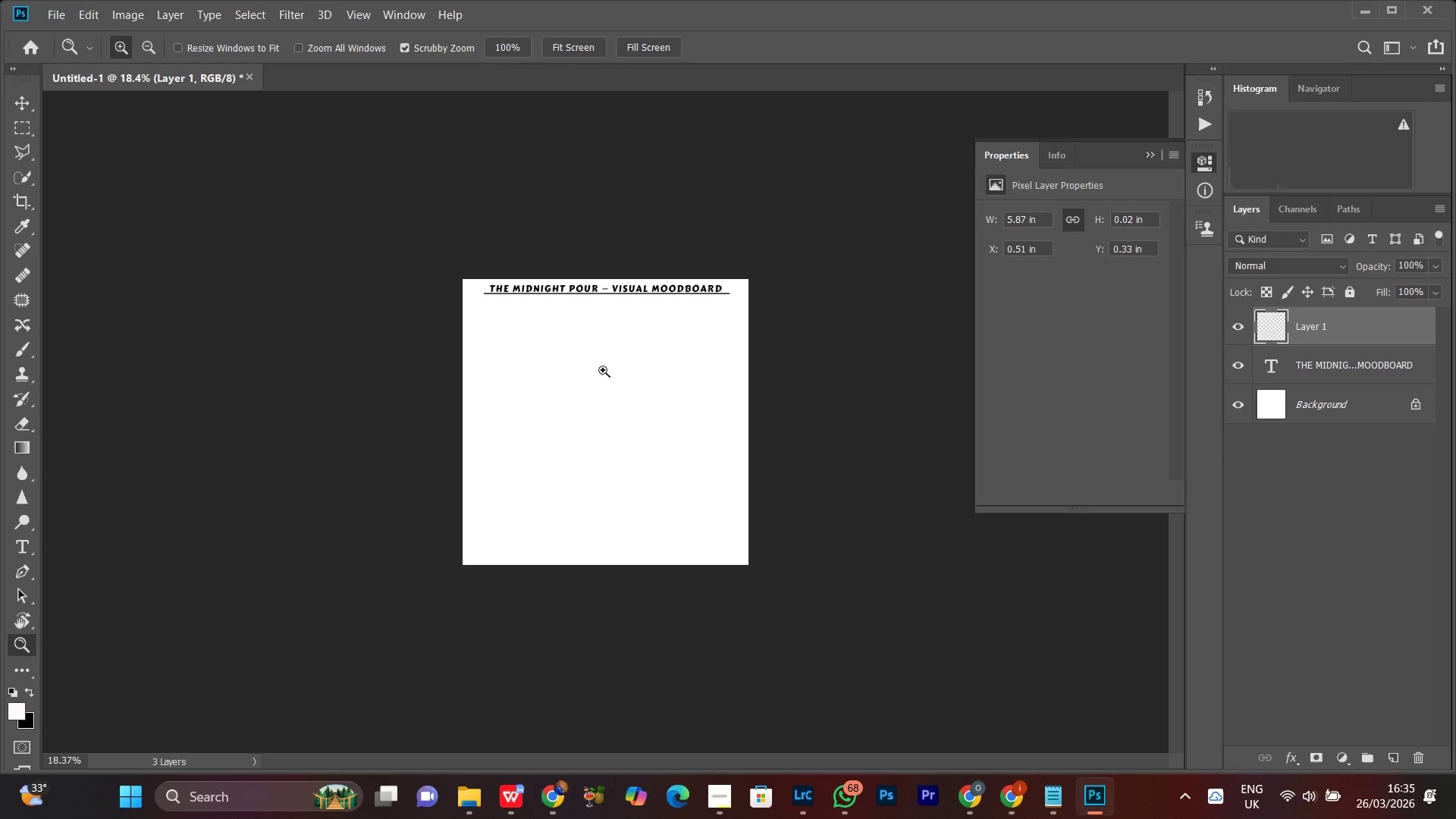 
left_click_drag(start_coordinate=[600, 364], to_coordinate=[620, 319])
 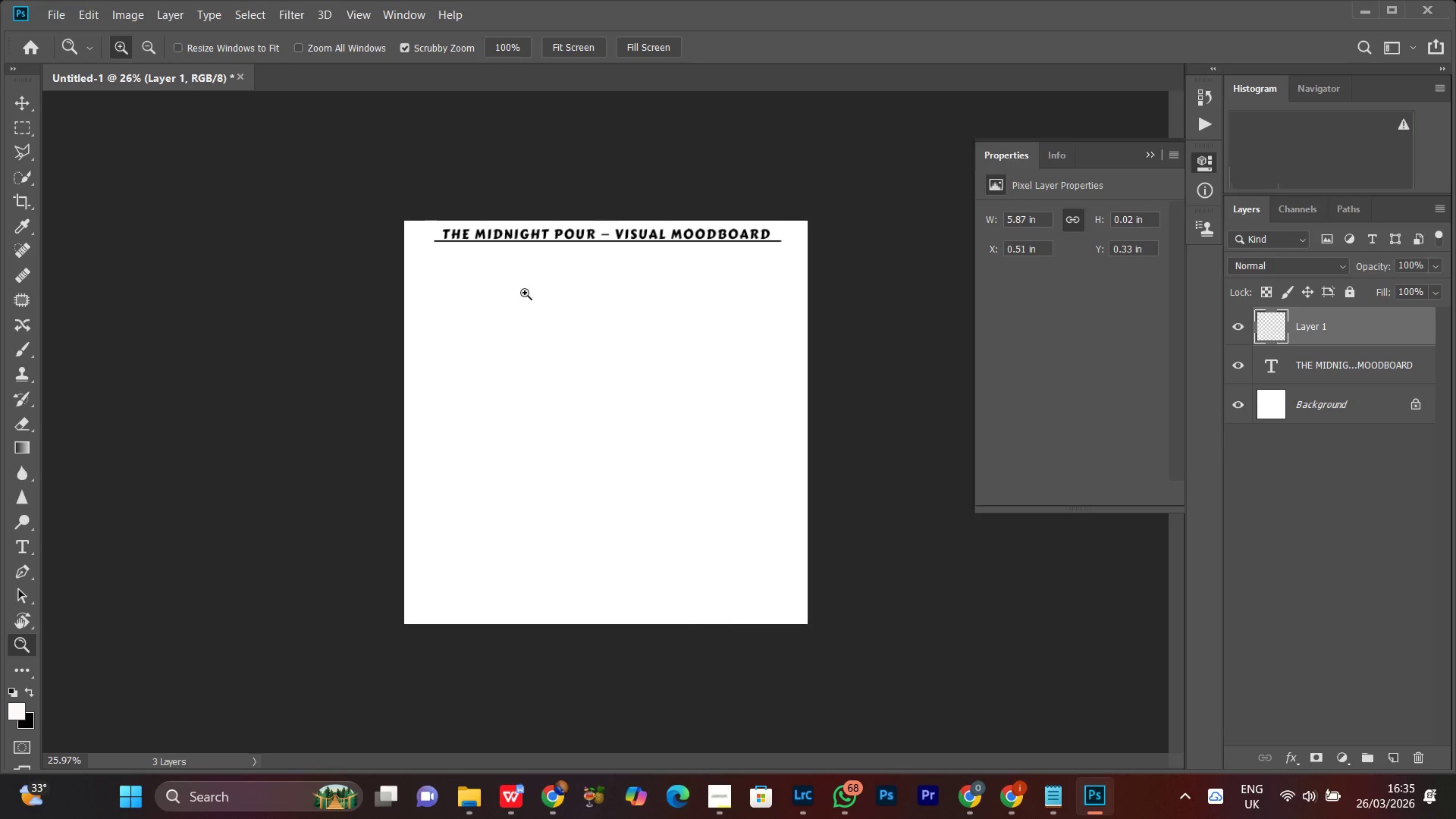 
left_click_drag(start_coordinate=[525, 293], to_coordinate=[547, 278])
 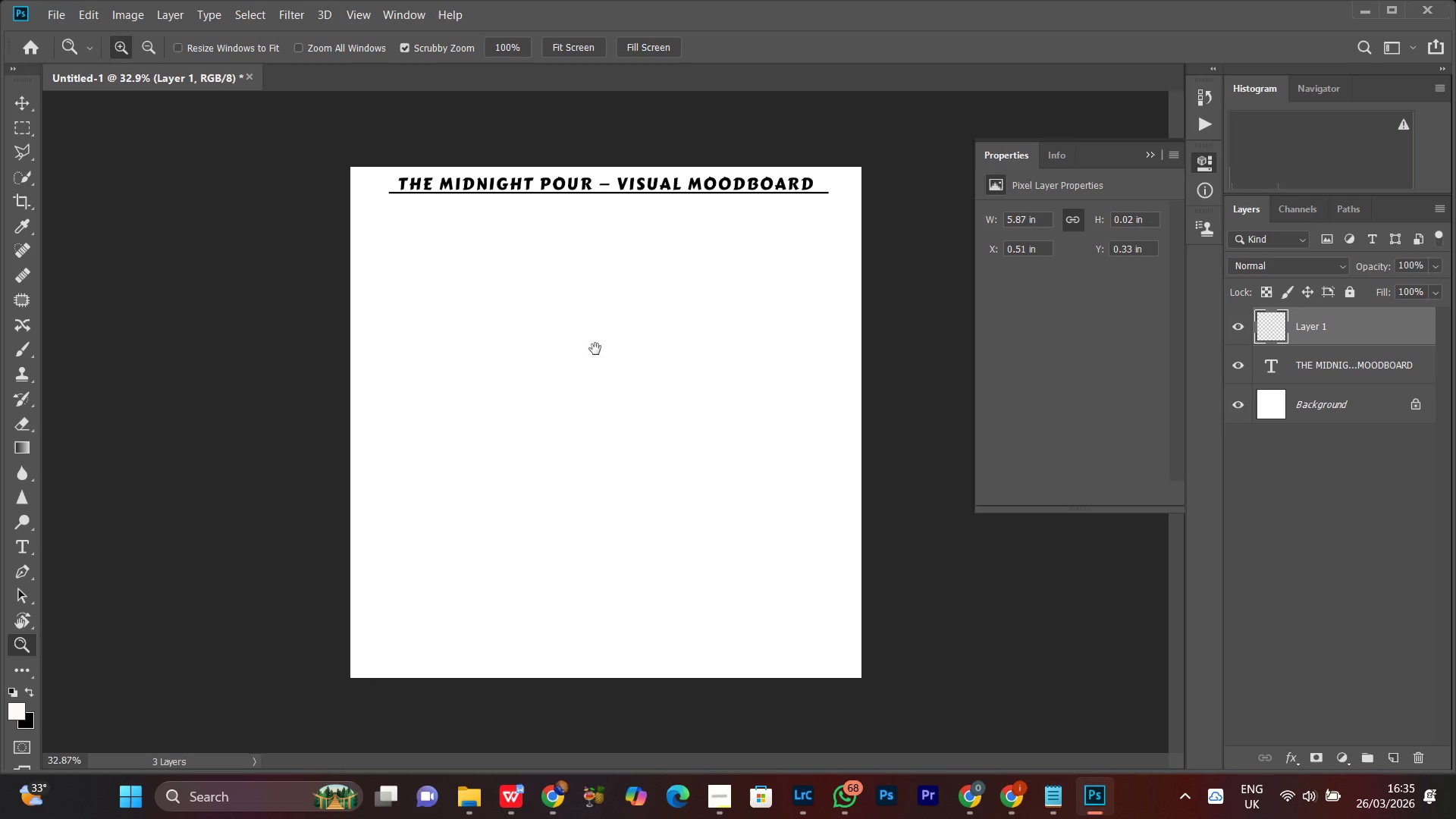 
hold_key(key=Space, duration=0.58)
 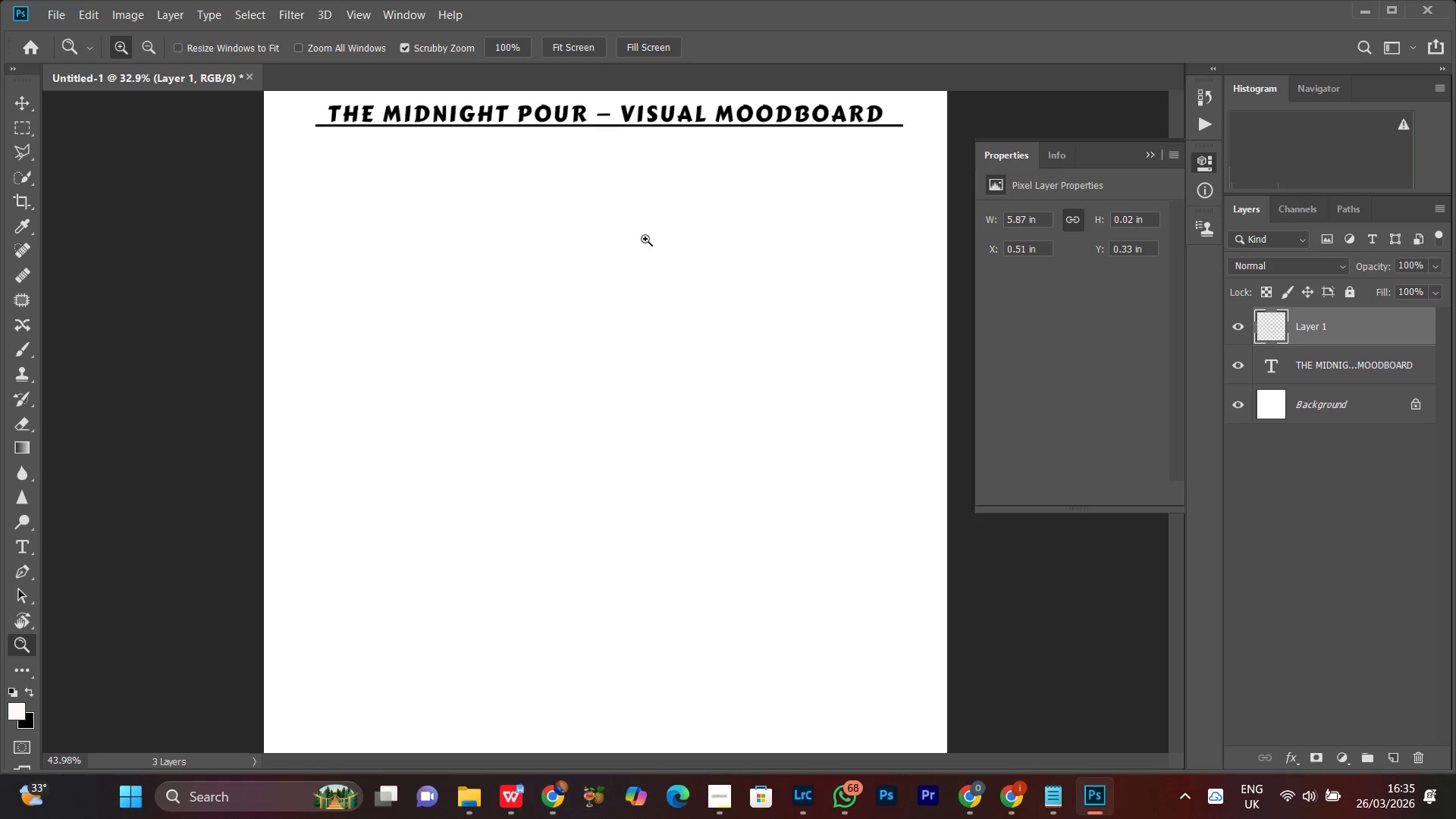 
left_click_drag(start_coordinate=[603, 331], to_coordinate=[601, 397])
 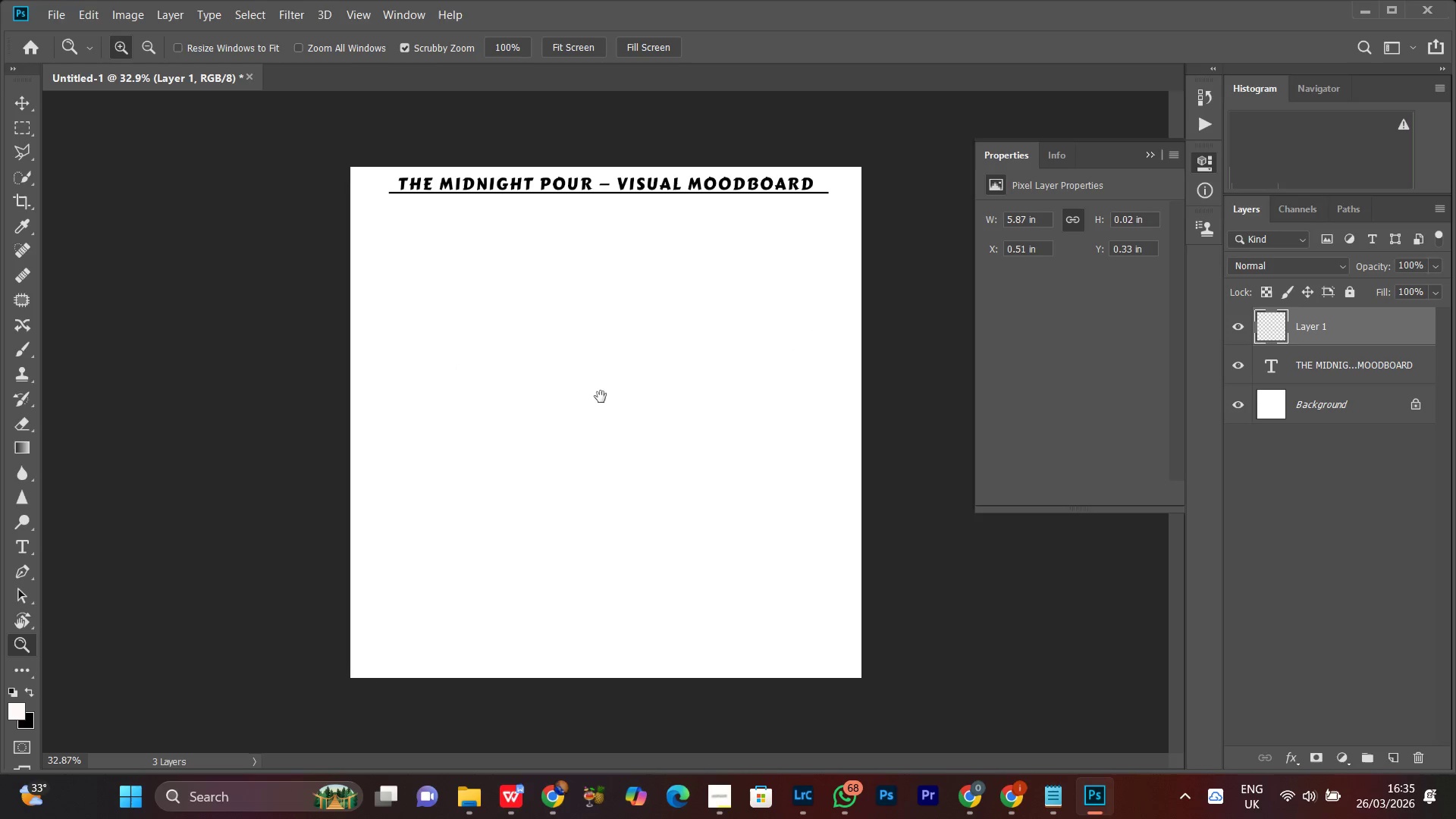 
left_click_drag(start_coordinate=[620, 255], to_coordinate=[645, 239])
 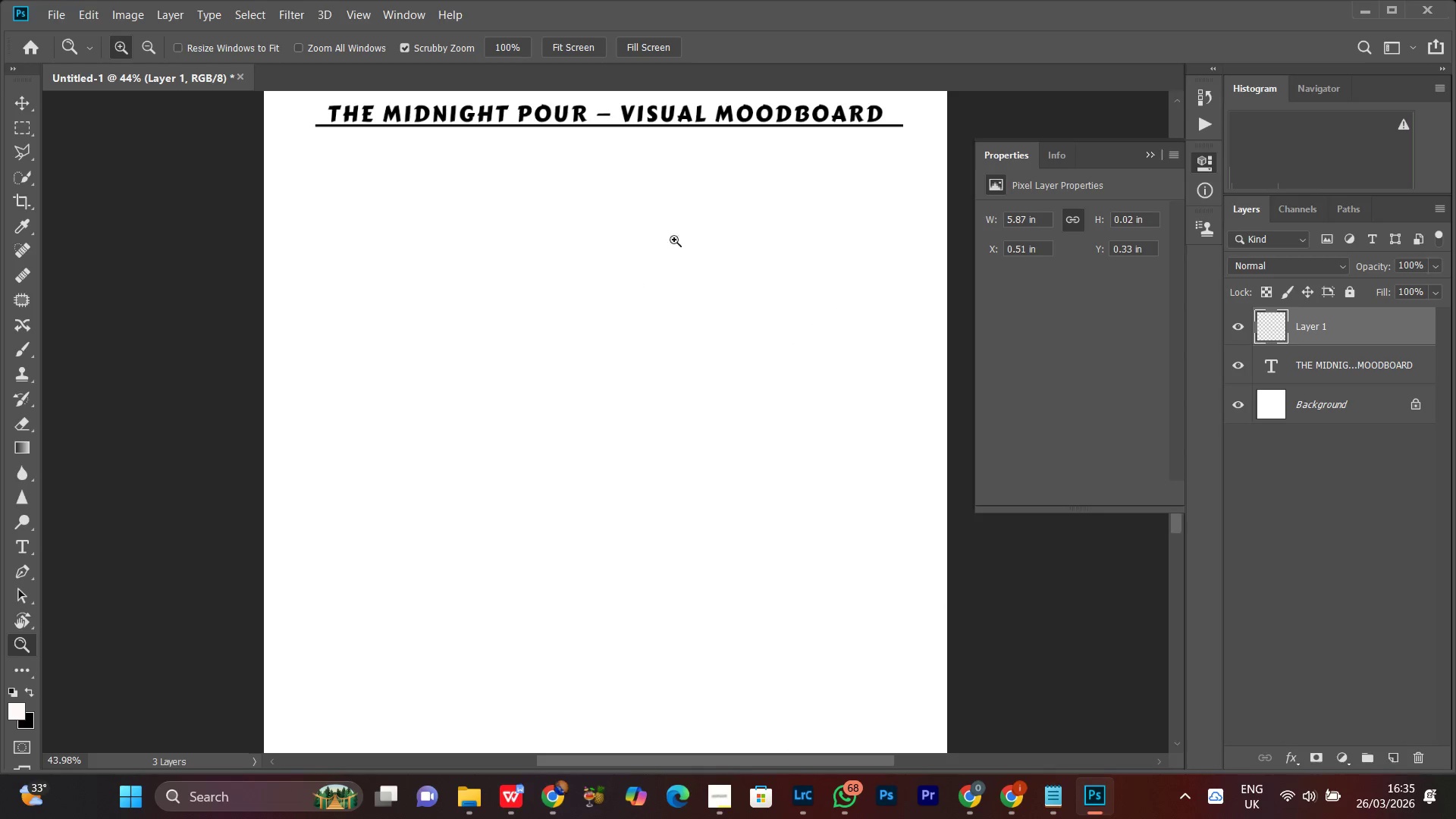 
left_click_drag(start_coordinate=[682, 234], to_coordinate=[665, 285])
 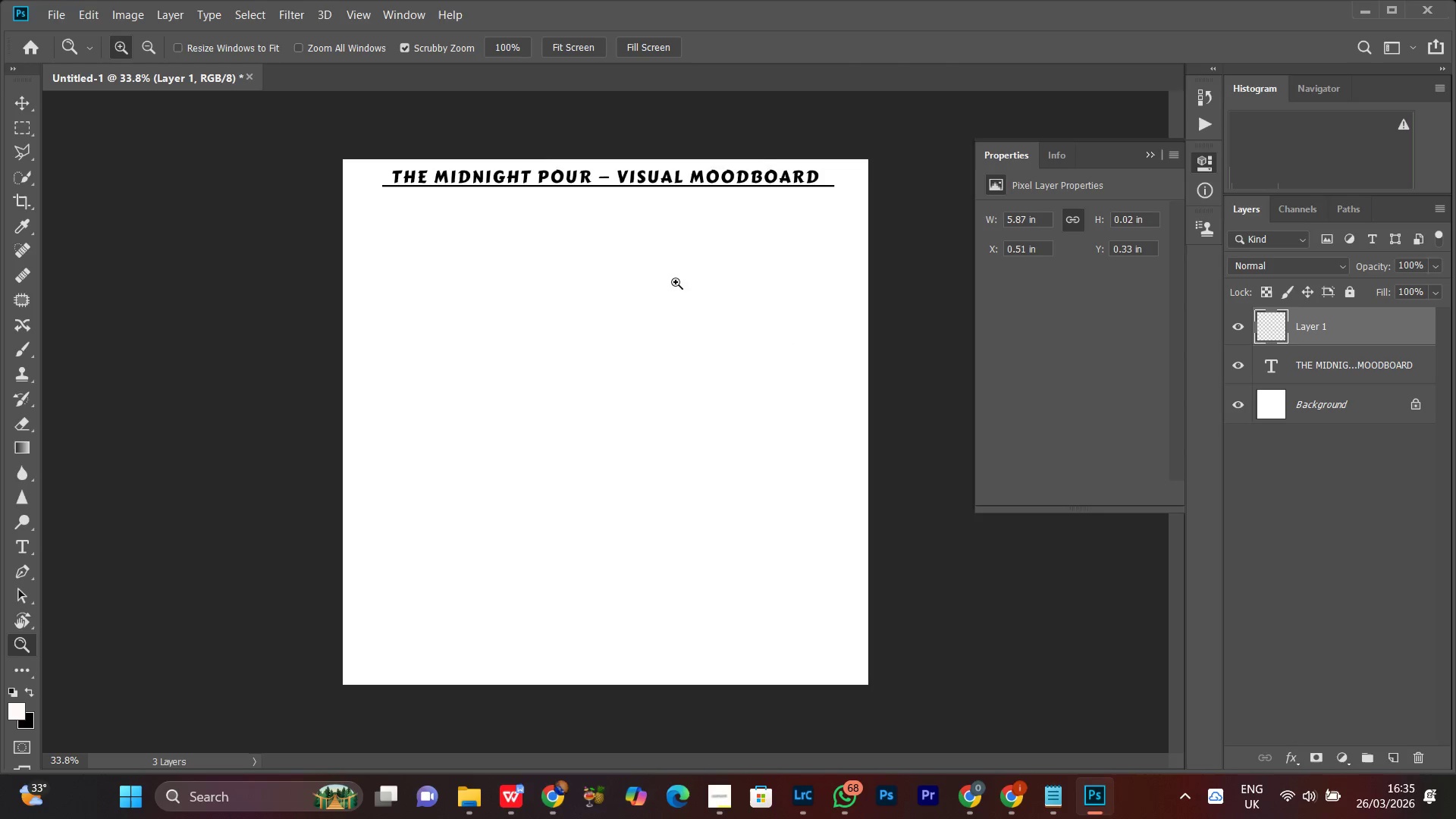 
left_click_drag(start_coordinate=[676, 282], to_coordinate=[669, 322])
 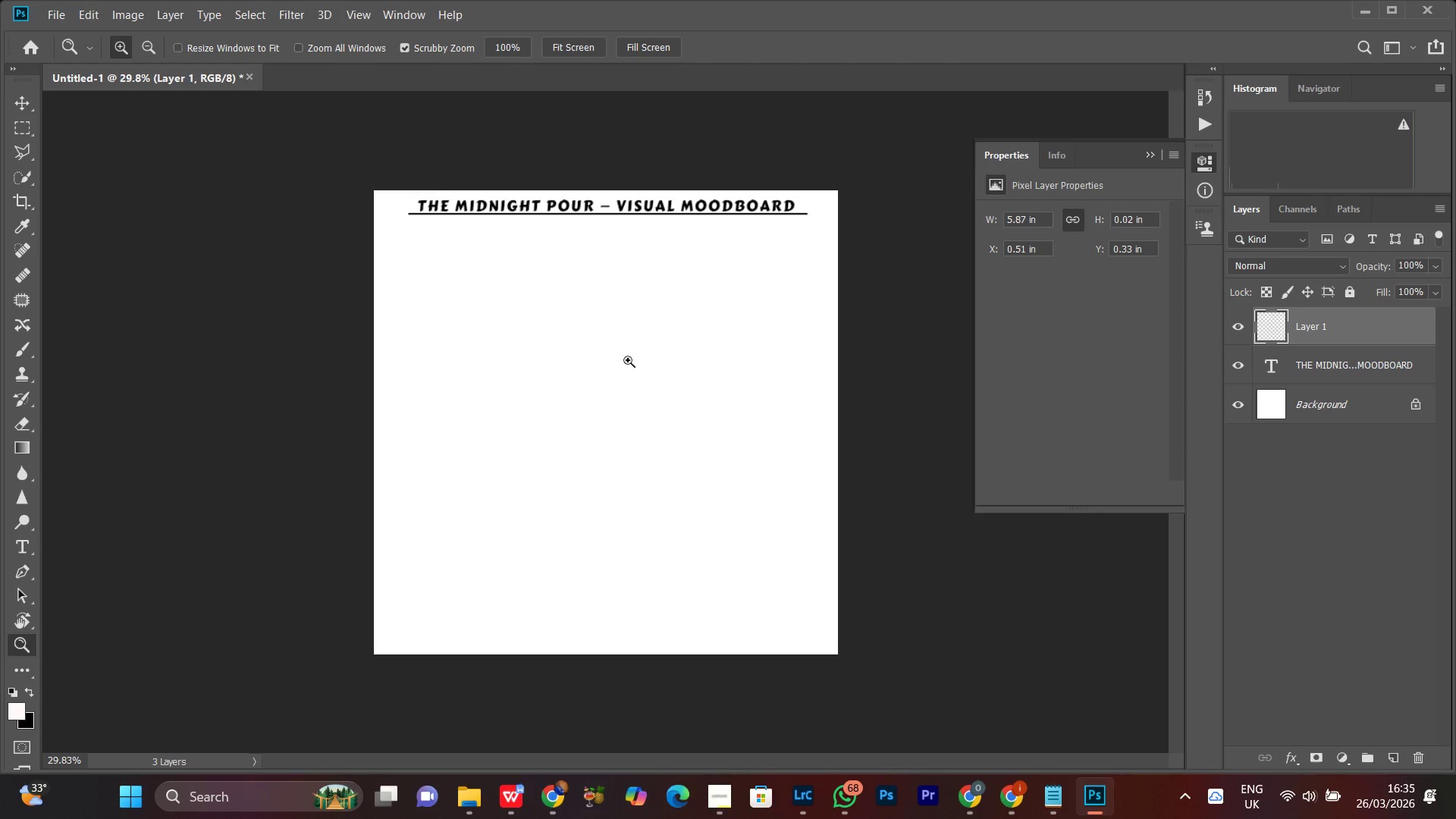 
left_click_drag(start_coordinate=[633, 380], to_coordinate=[643, 350])
 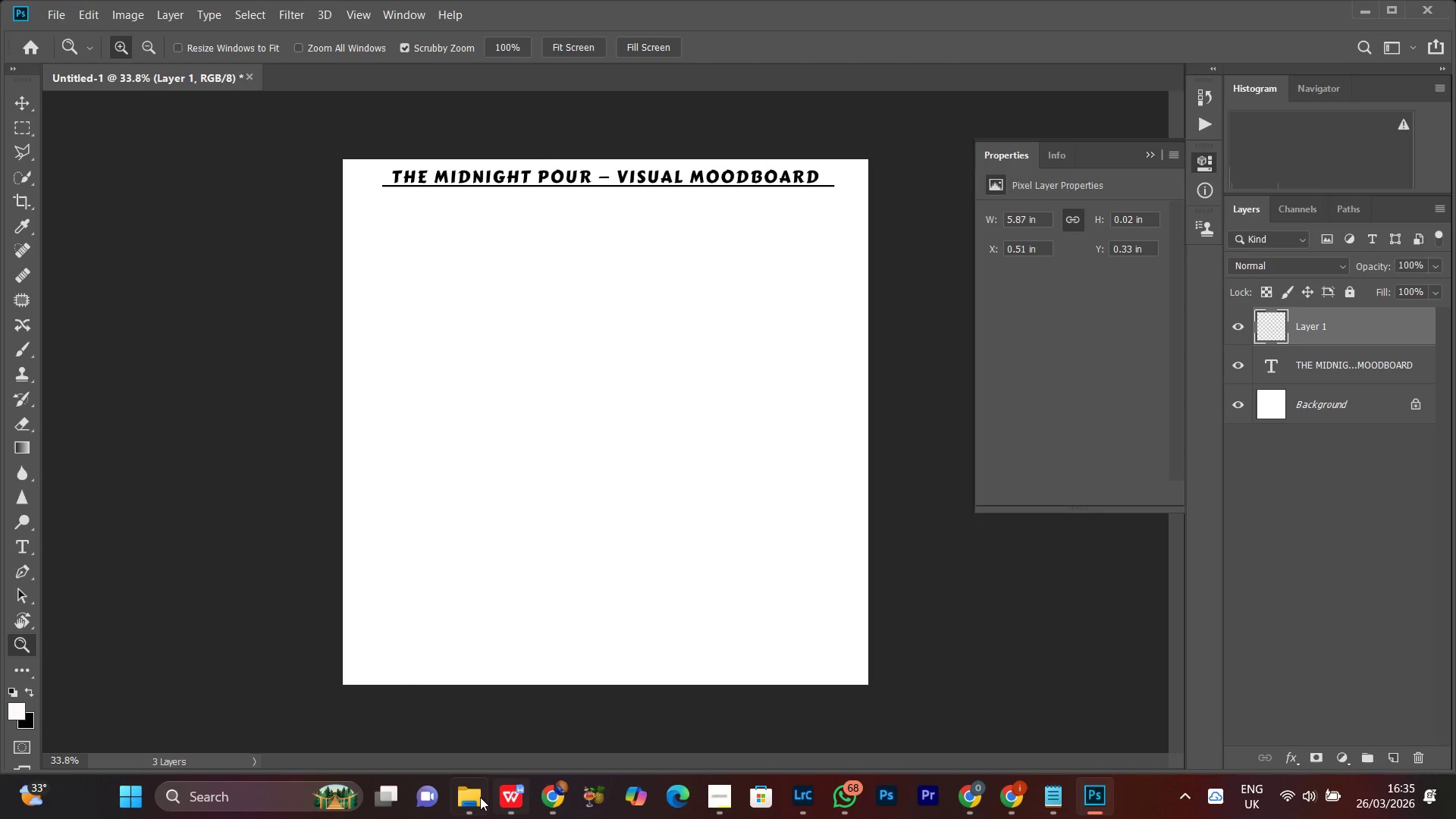 
left_click([482, 803])
 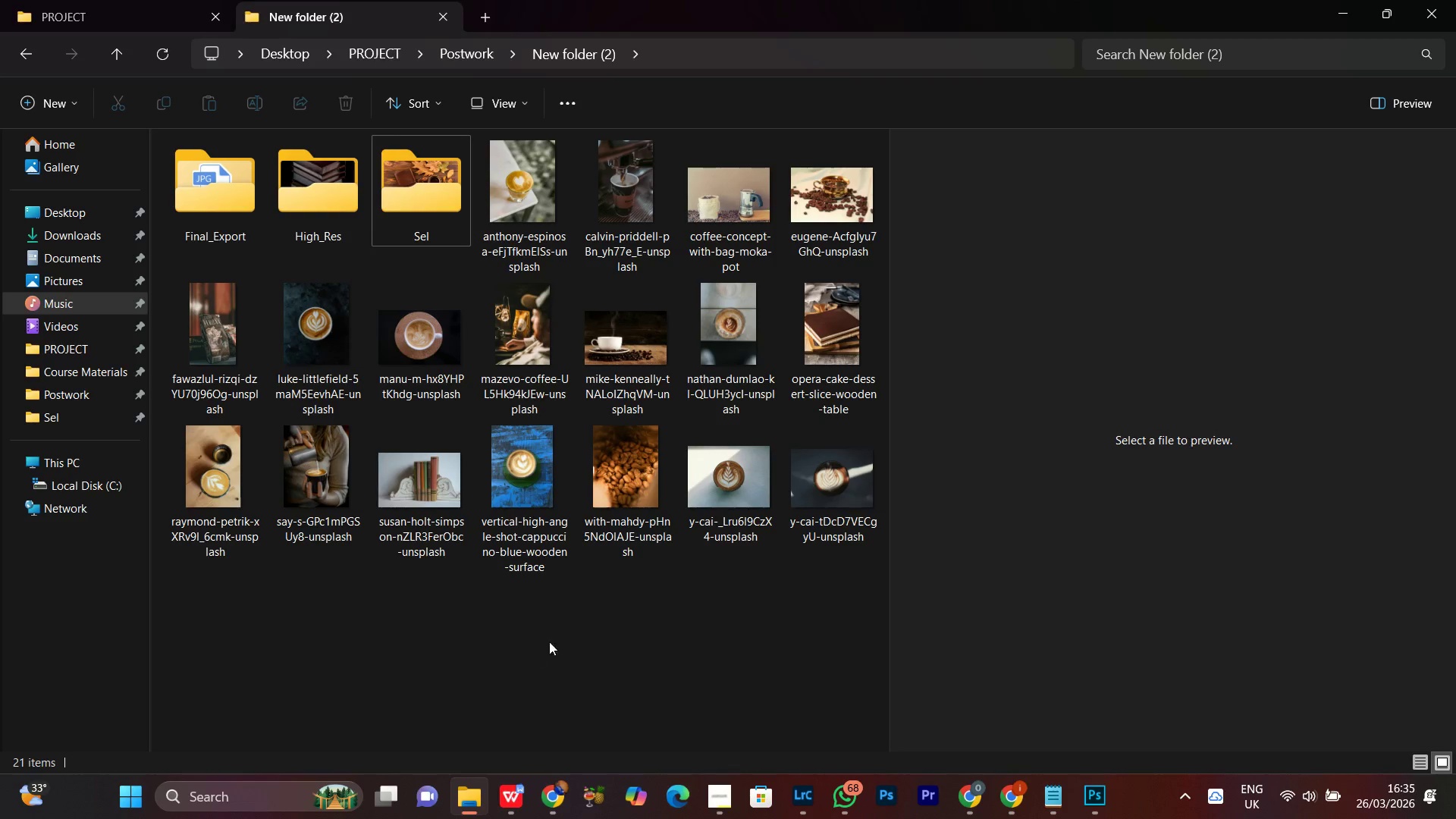 
left_click([560, 642])
 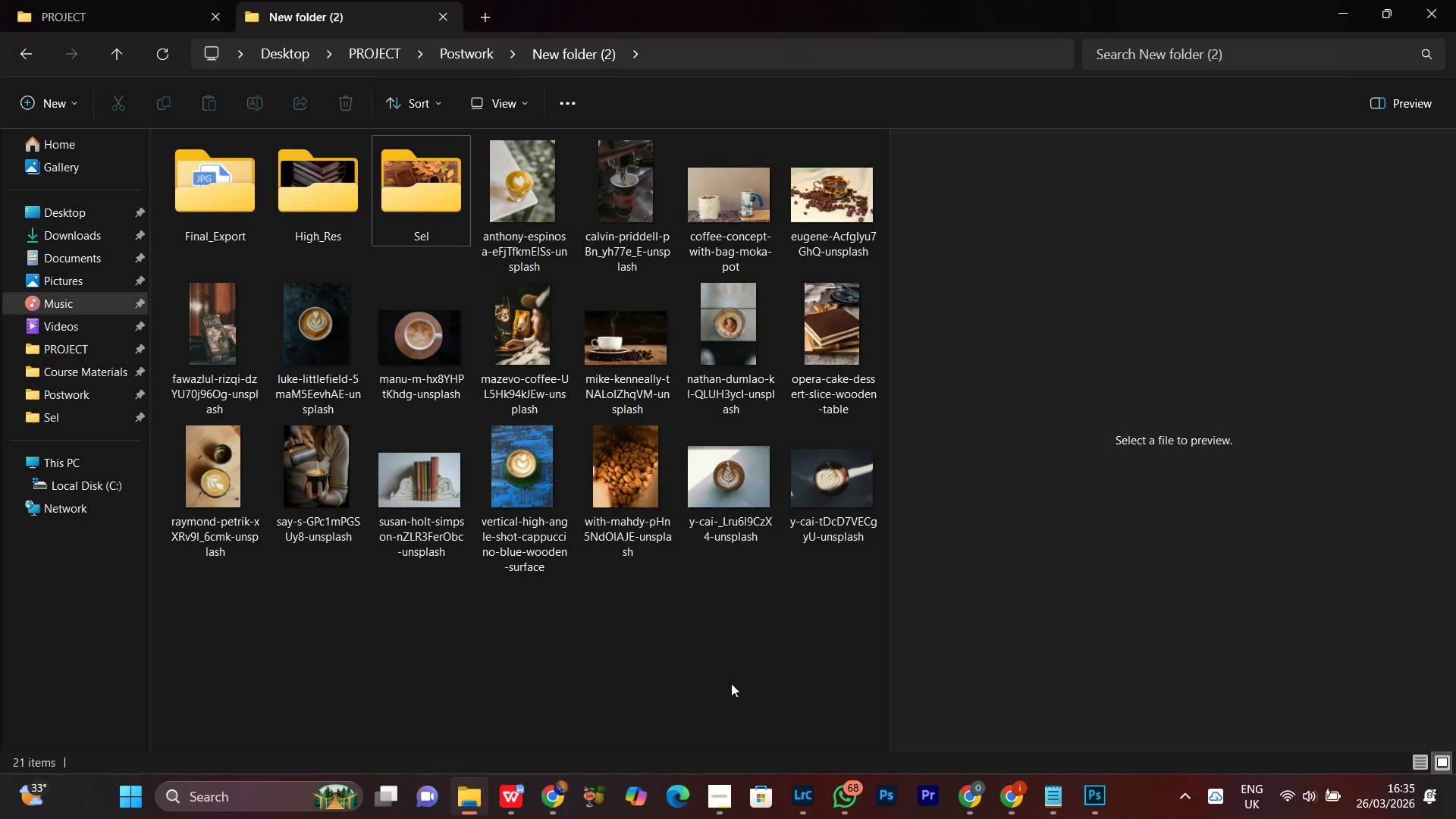 
left_click([804, 807])
 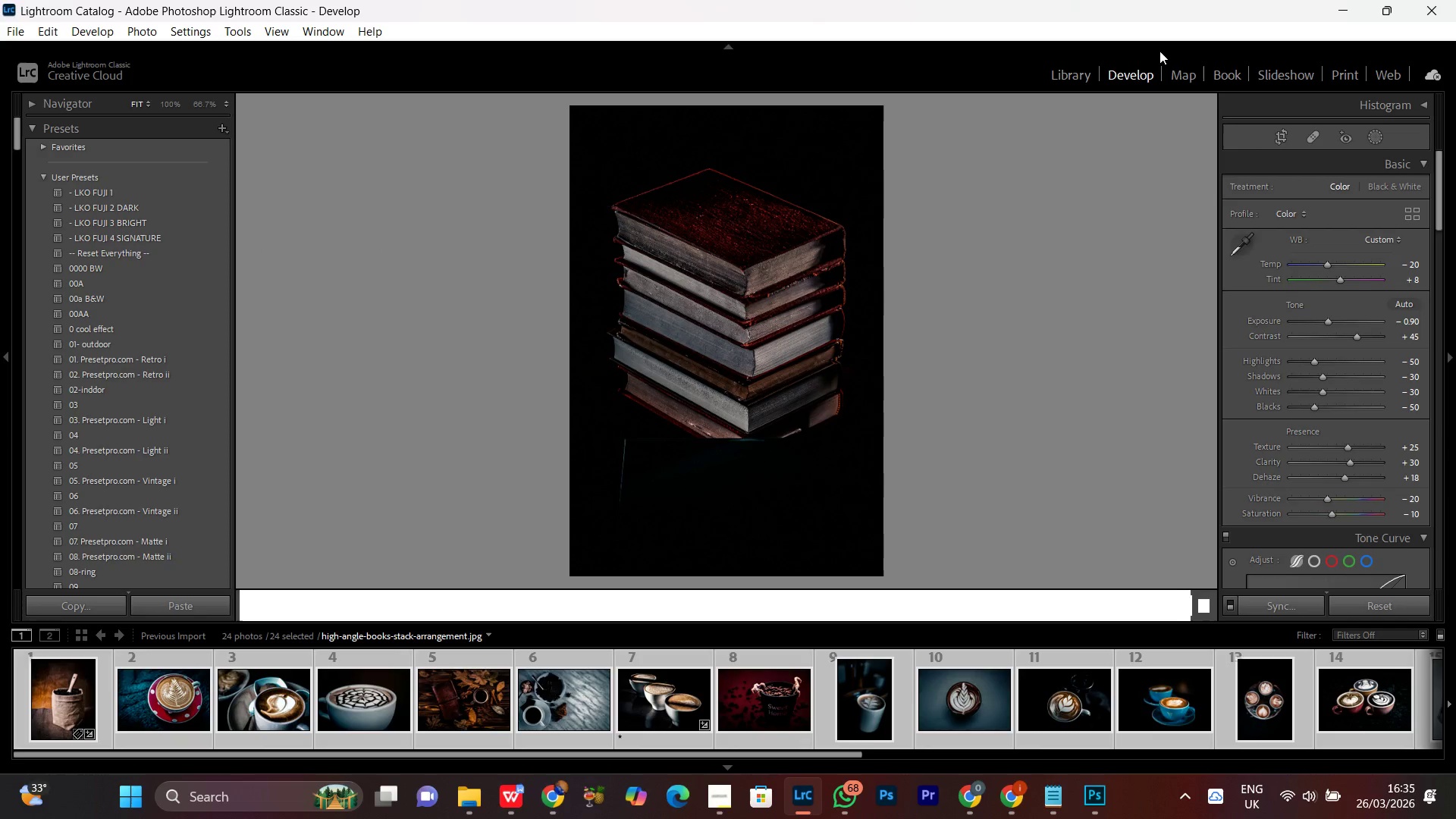 
left_click([1351, 1])
 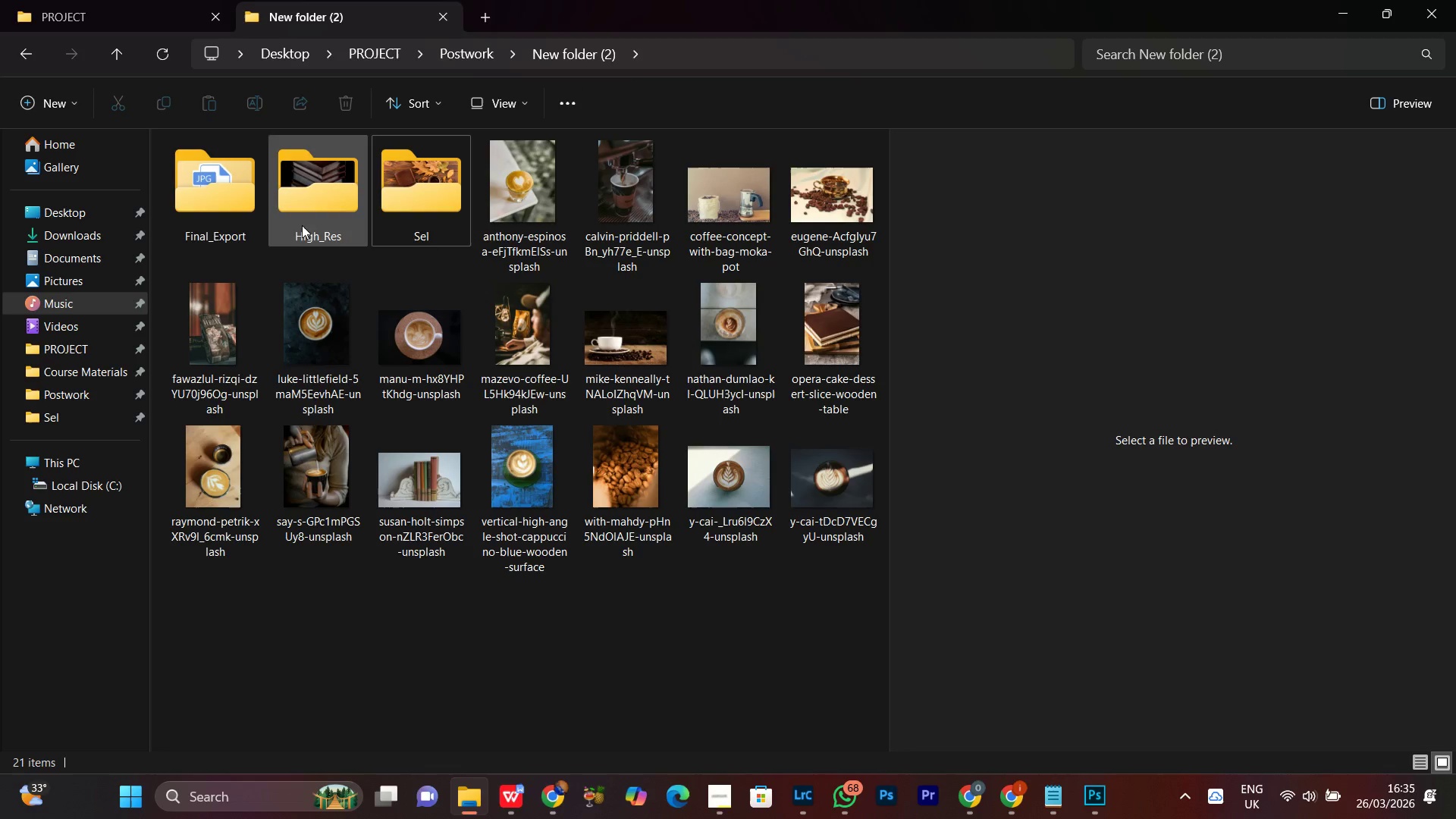 
left_click([305, 209])
 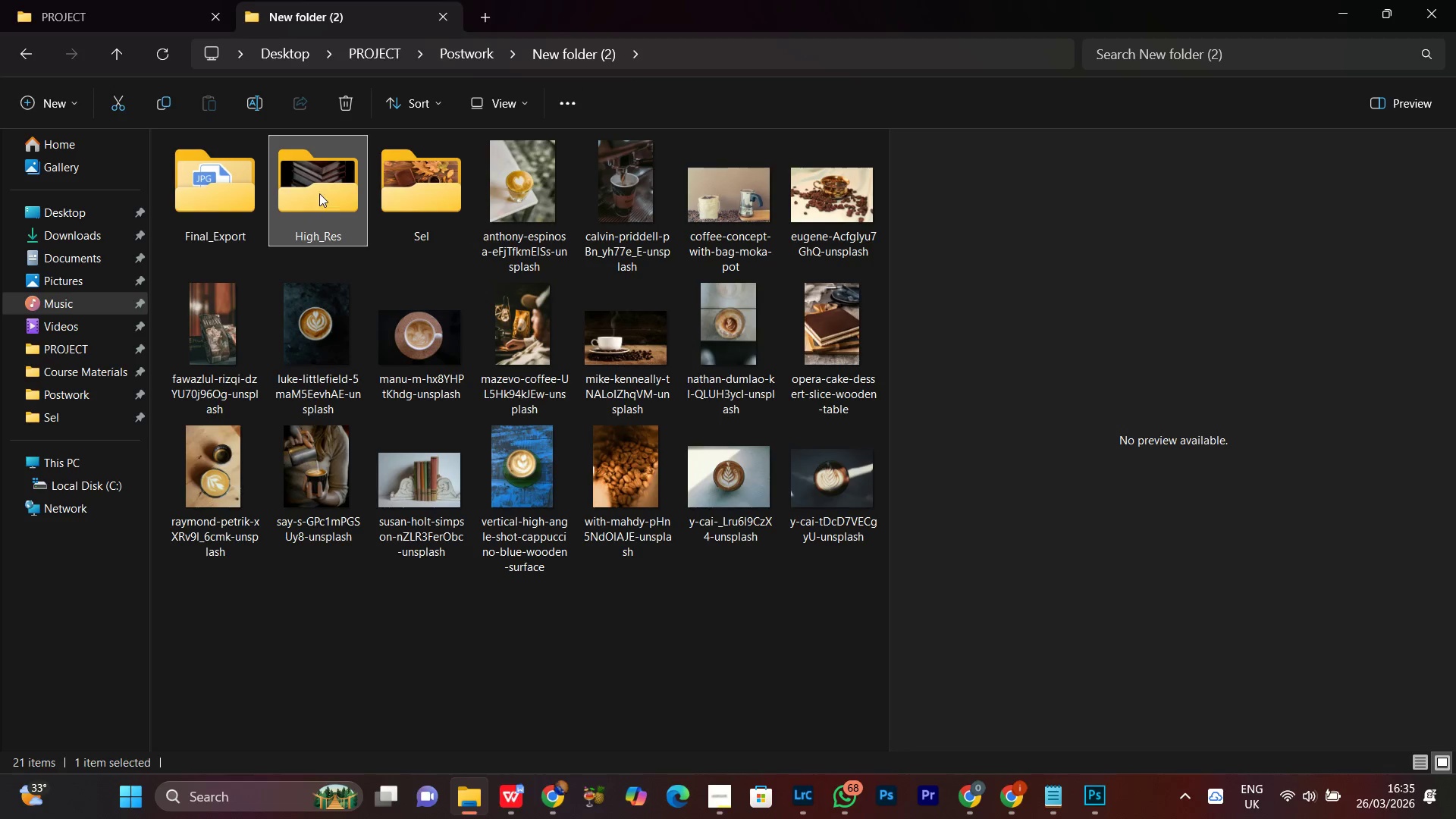 
left_click_drag(start_coordinate=[317, 192], to_coordinate=[193, 183])
 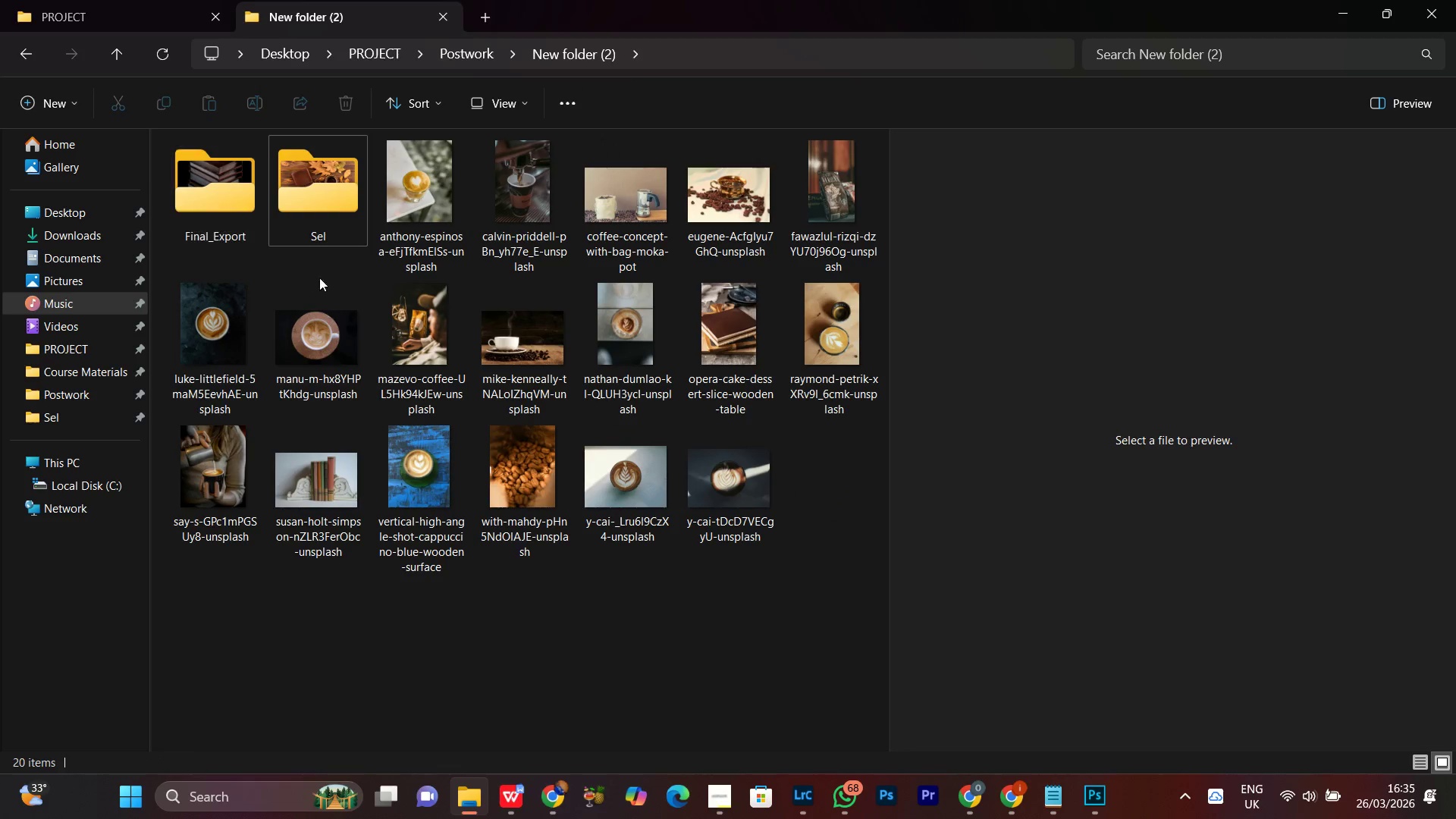 
double_click([239, 203])
 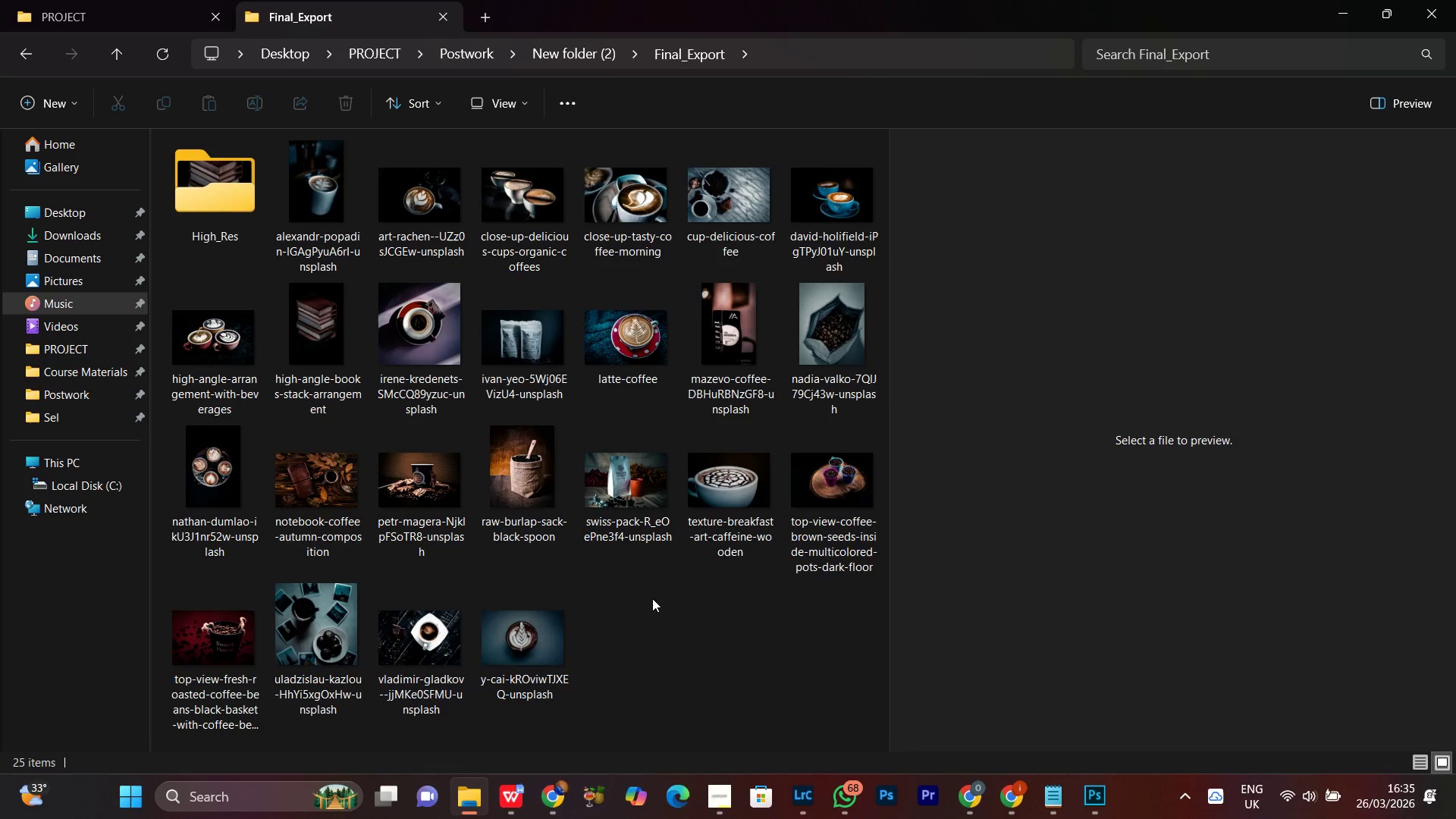 
right_click([666, 635])
 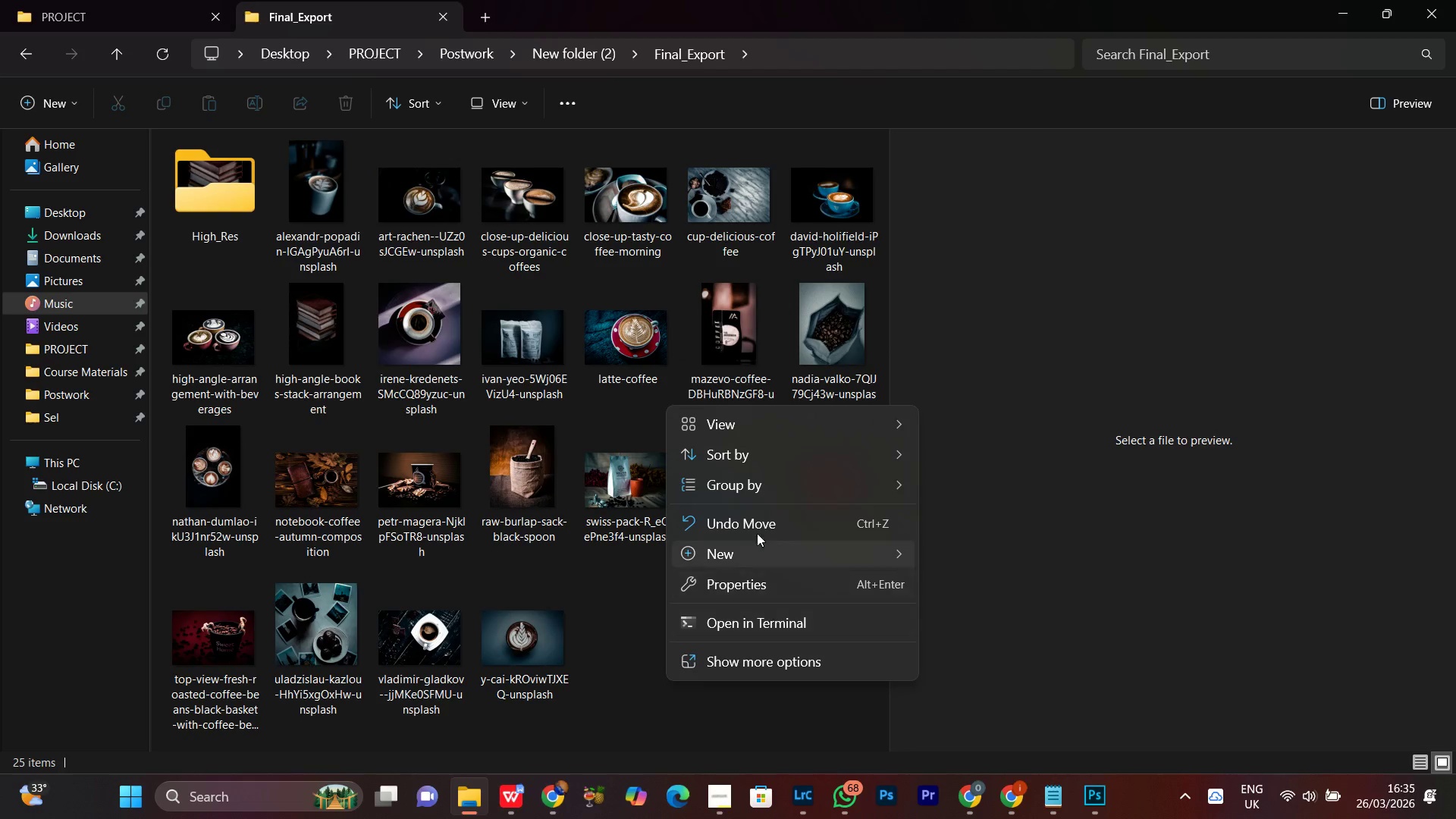 
left_click([736, 557])
 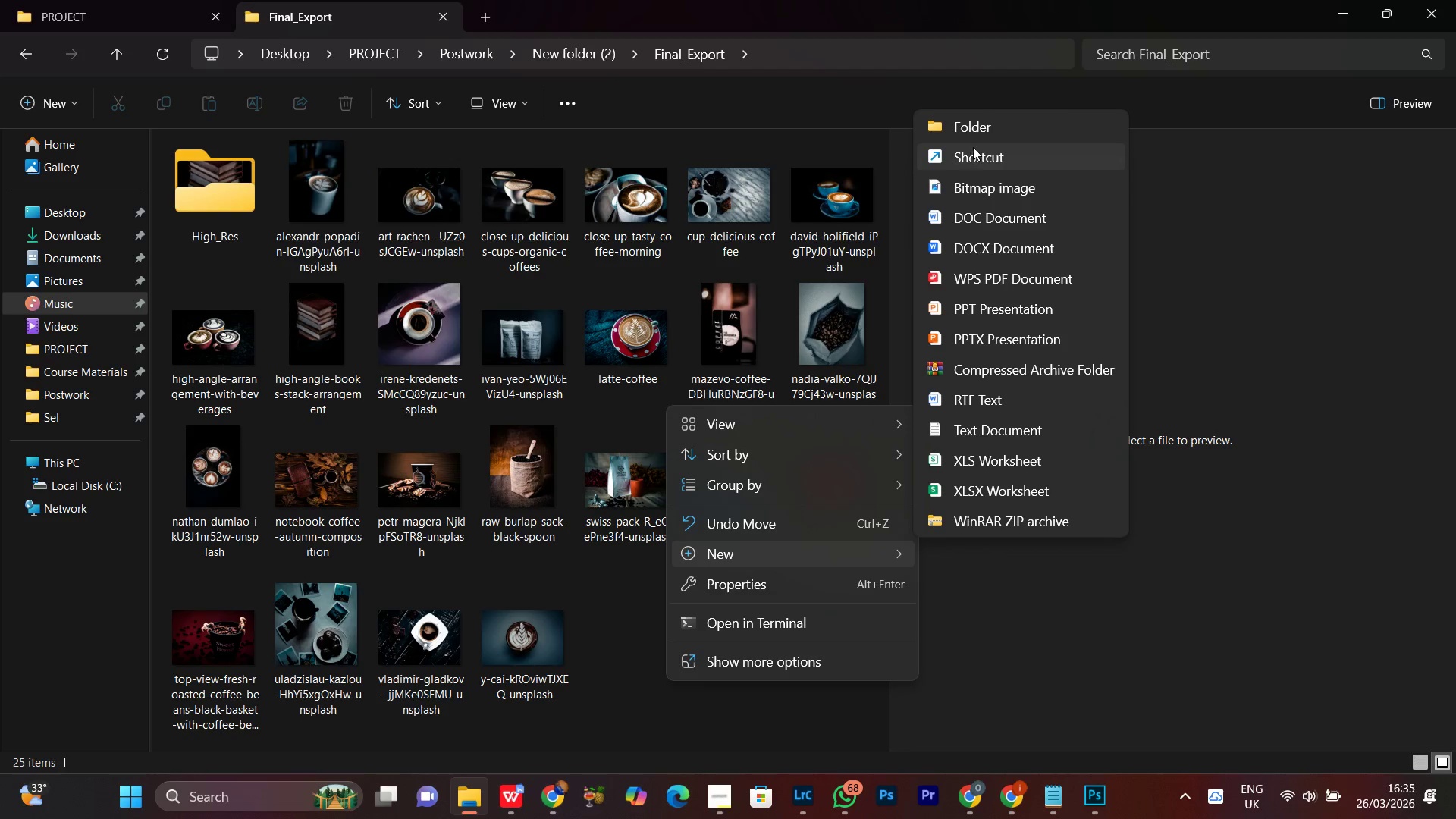 
left_click([989, 127])
 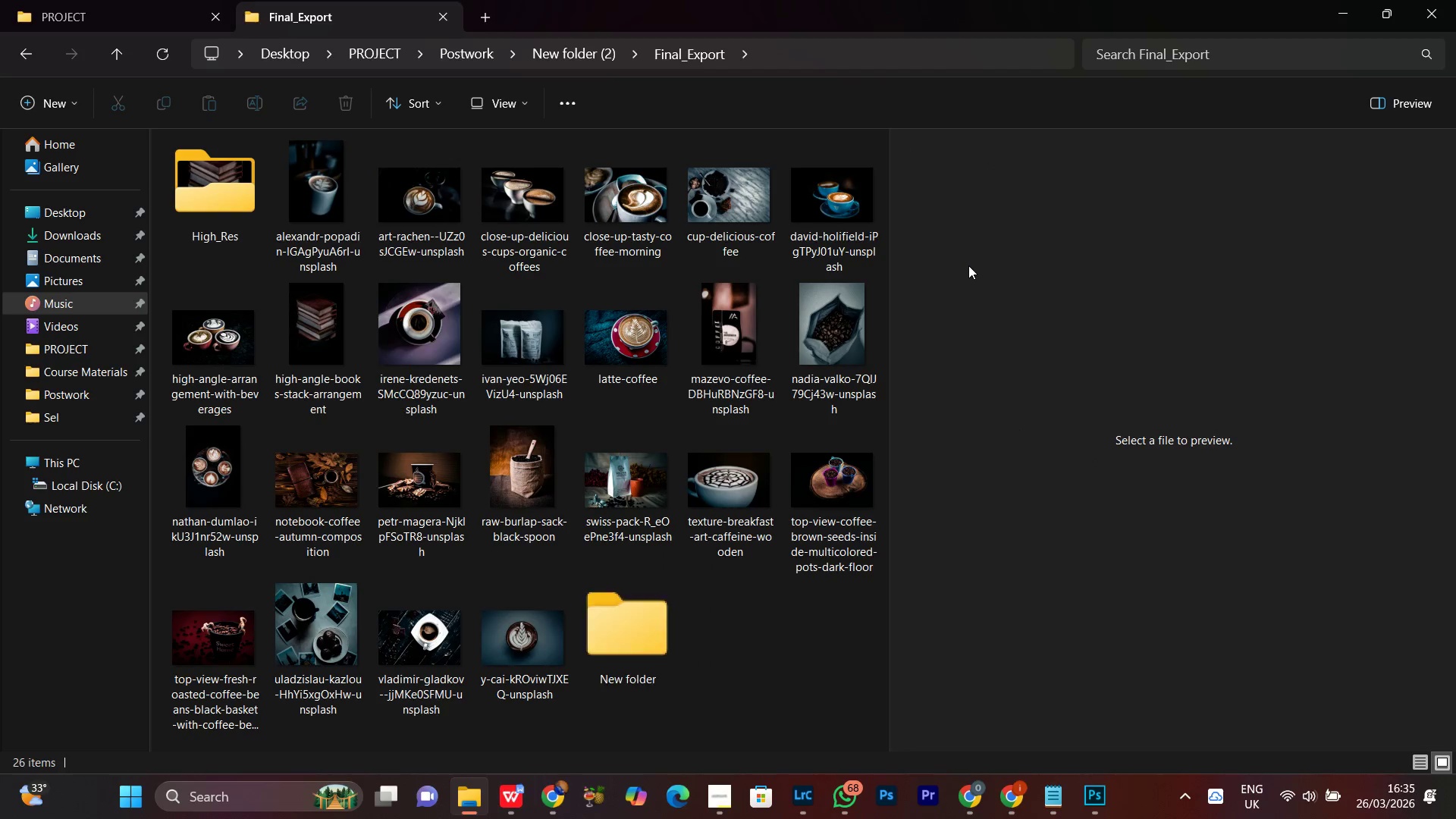 
type(Web)
 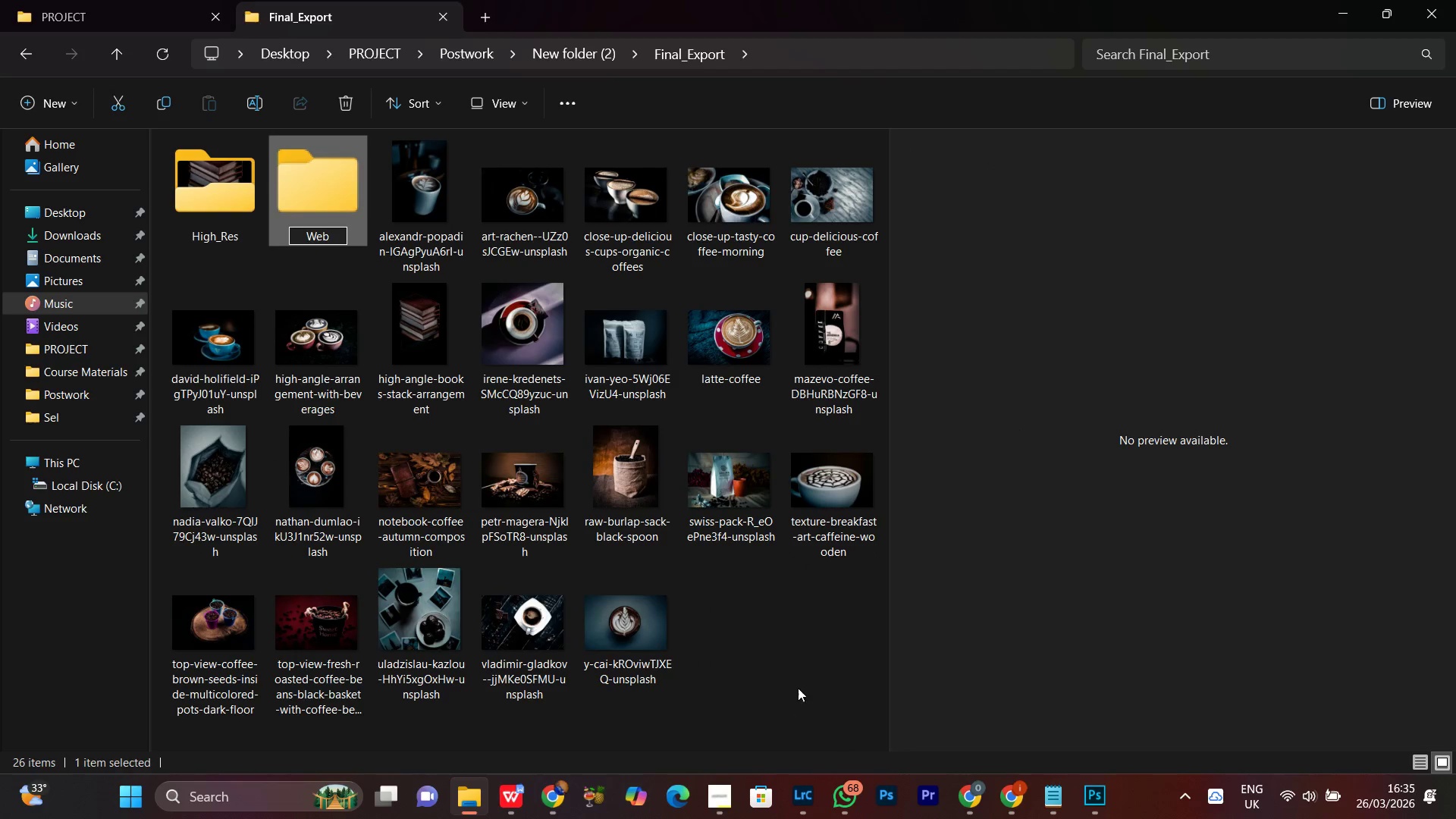 
left_click([802, 670])
 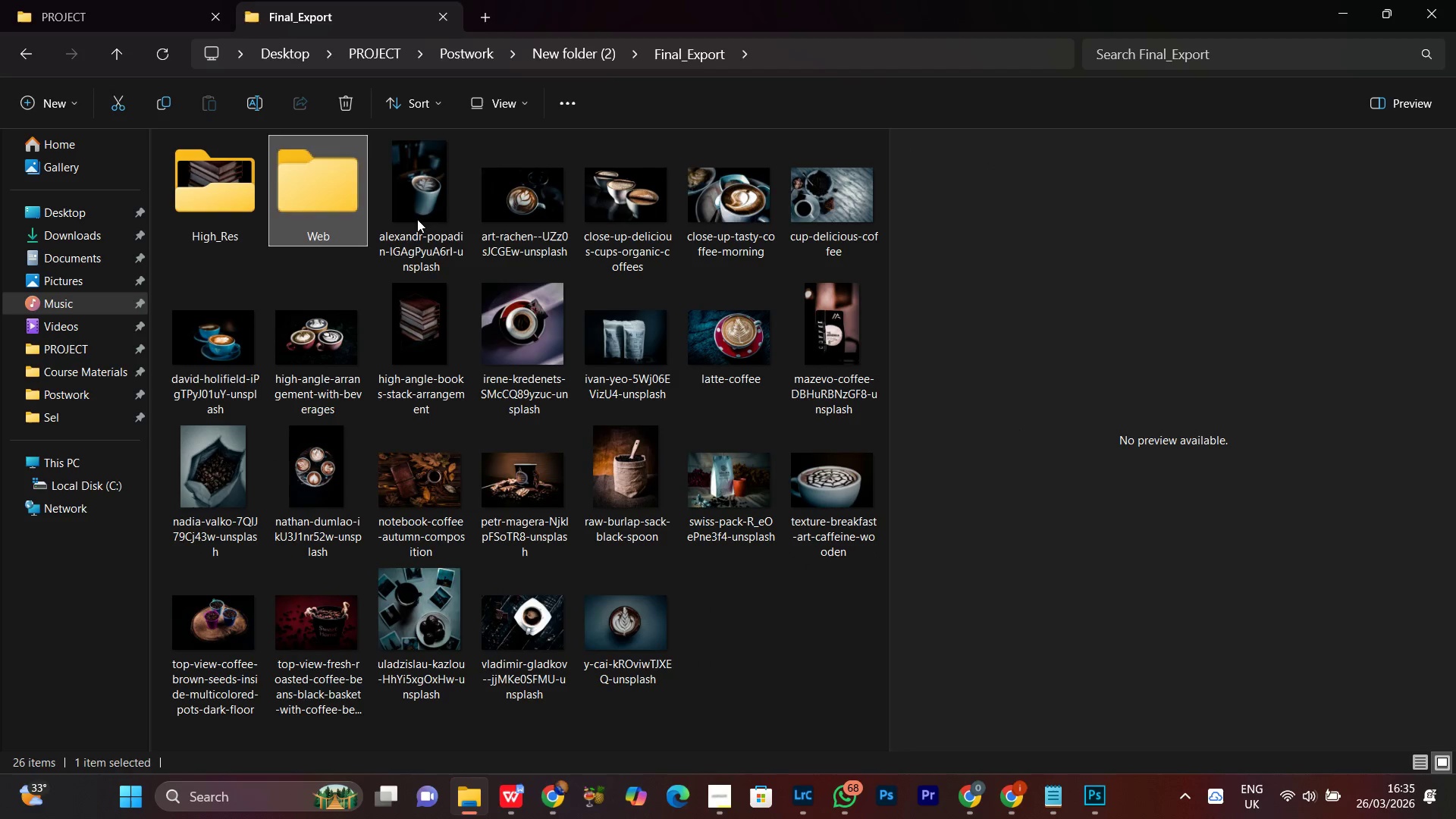 
left_click([417, 212])
 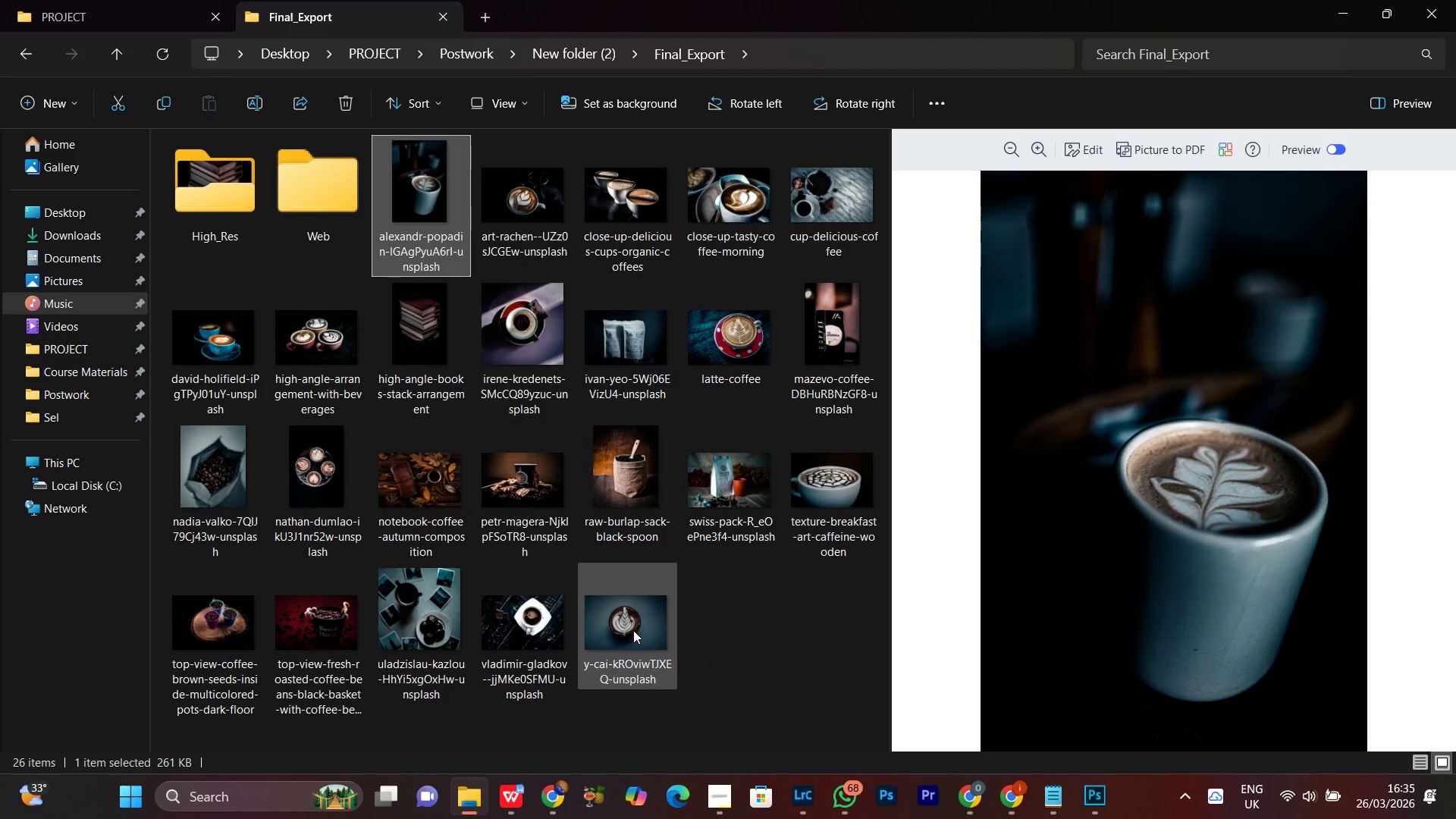 
hold_key(key=ShiftLeft, duration=0.42)
left_click([633, 630])
 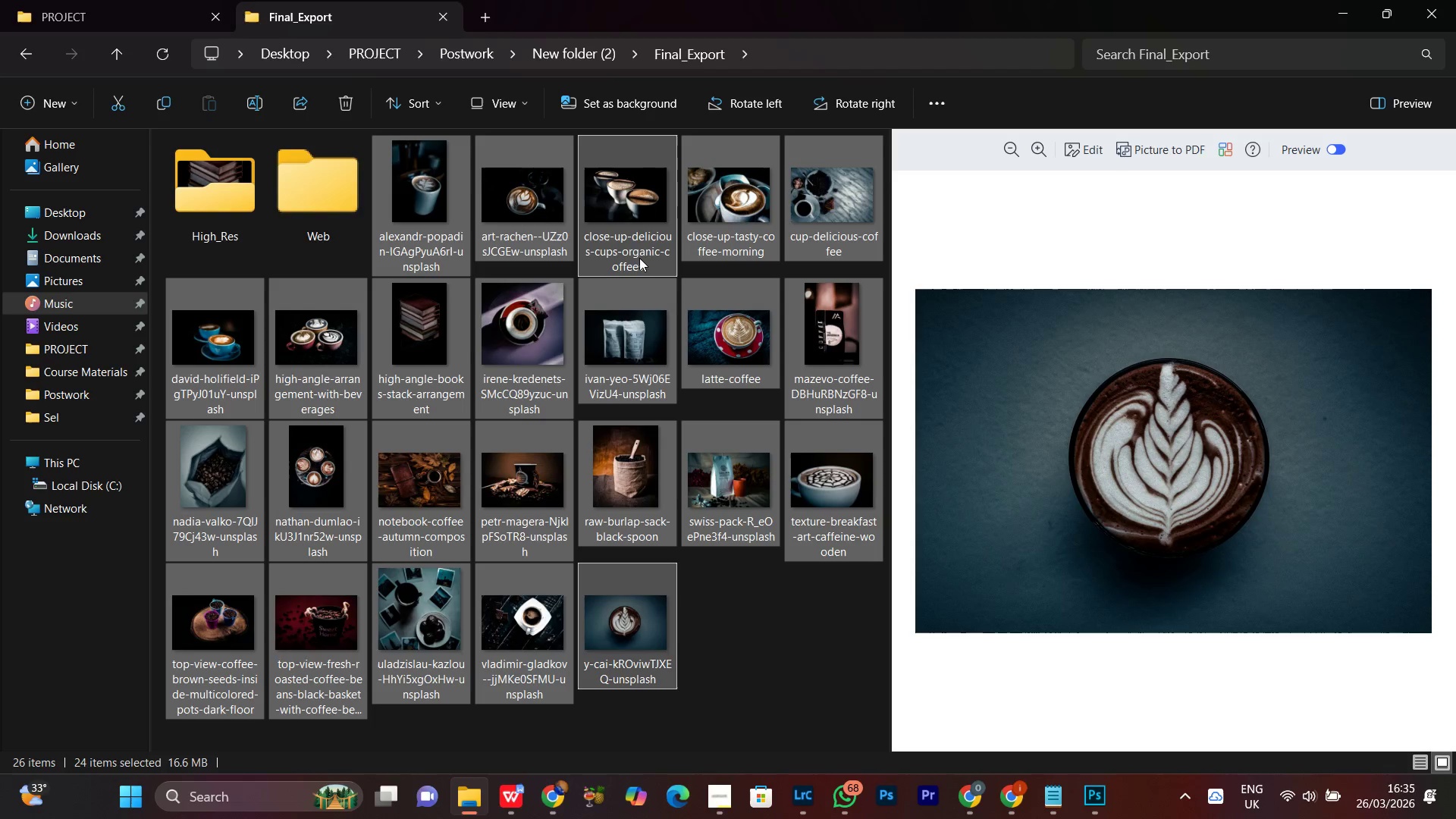 
left_click_drag(start_coordinate=[640, 236], to_coordinate=[276, 156])
 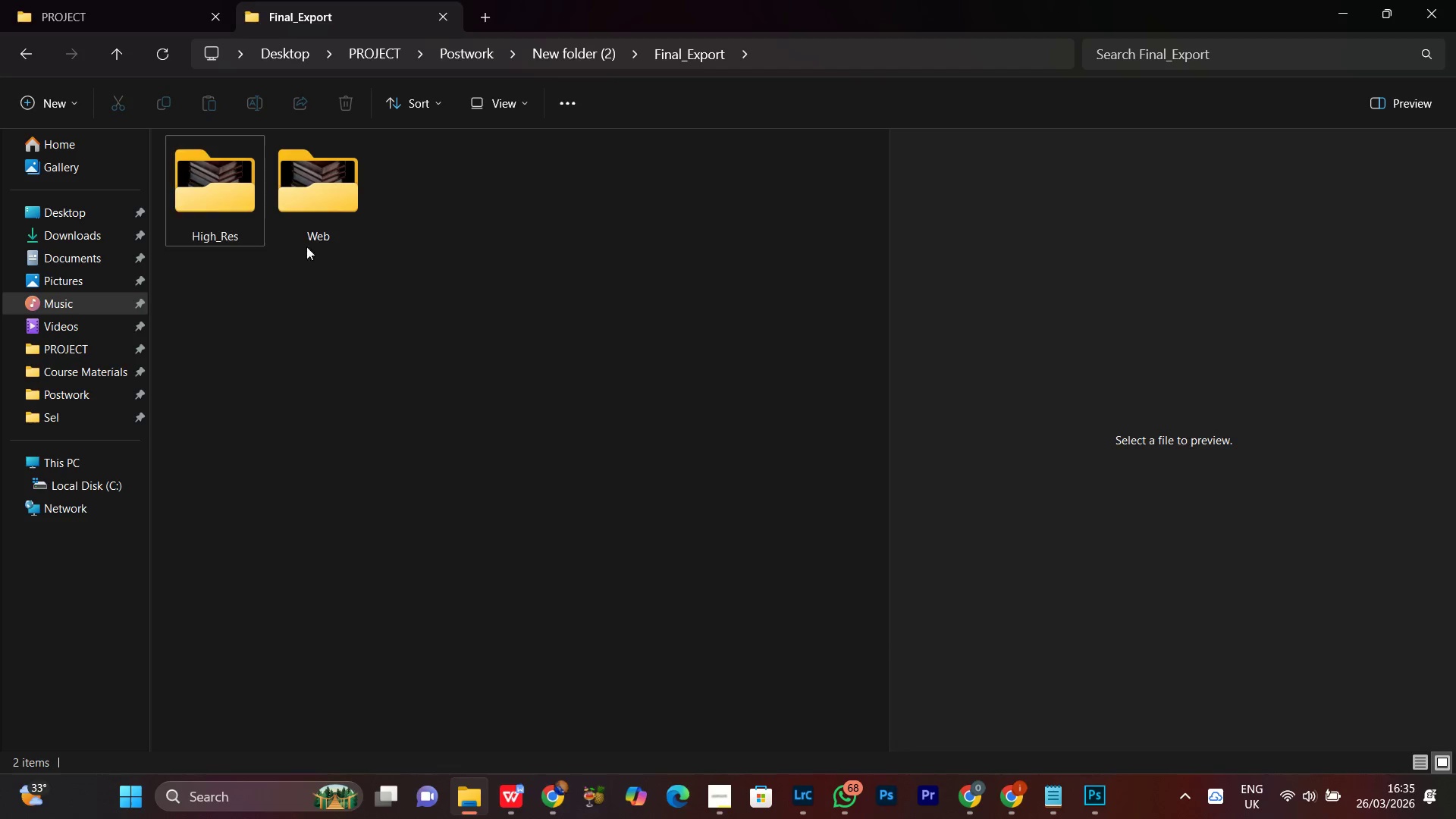 
double_click([316, 201])
 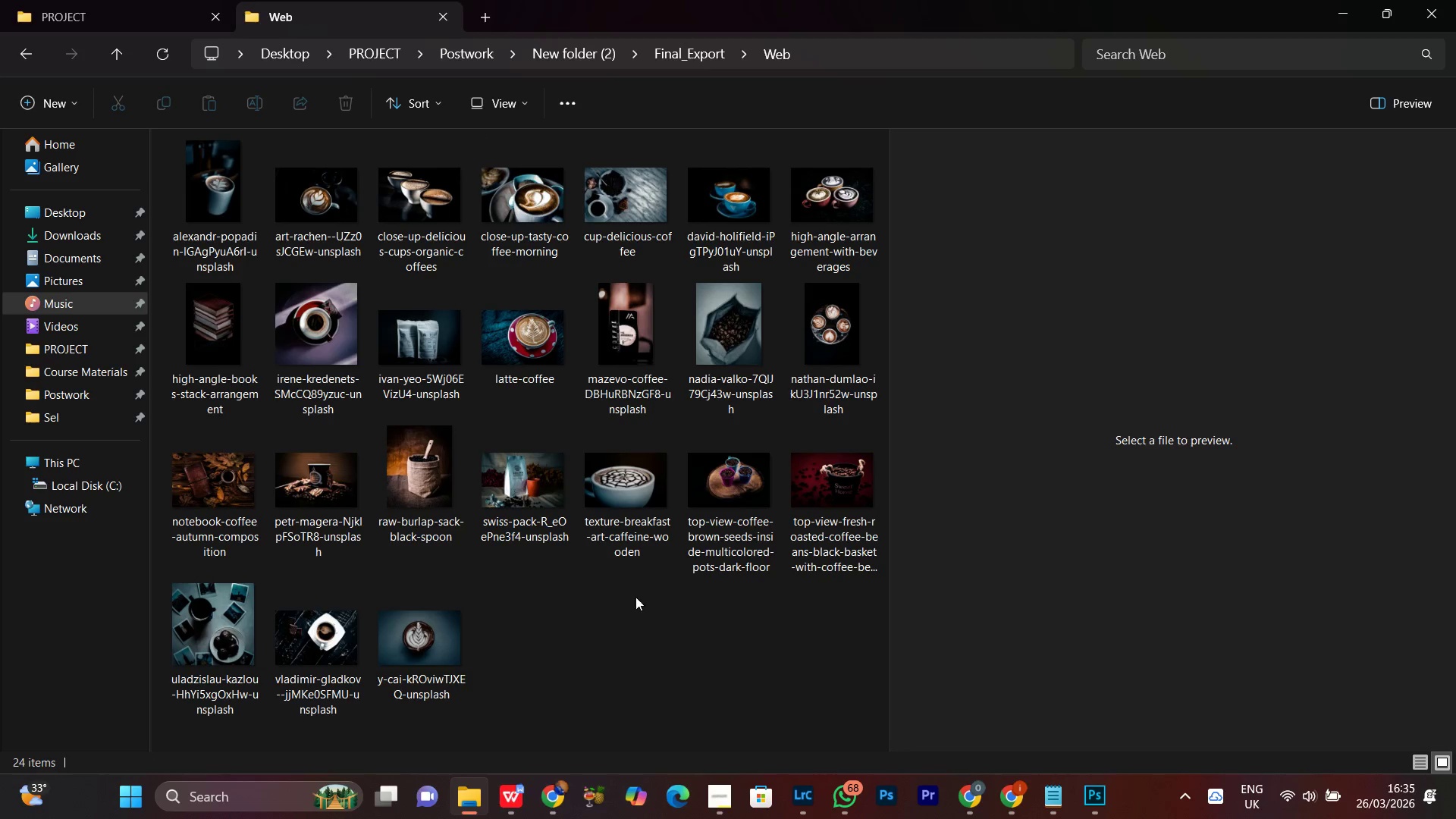 
left_click([624, 647])
 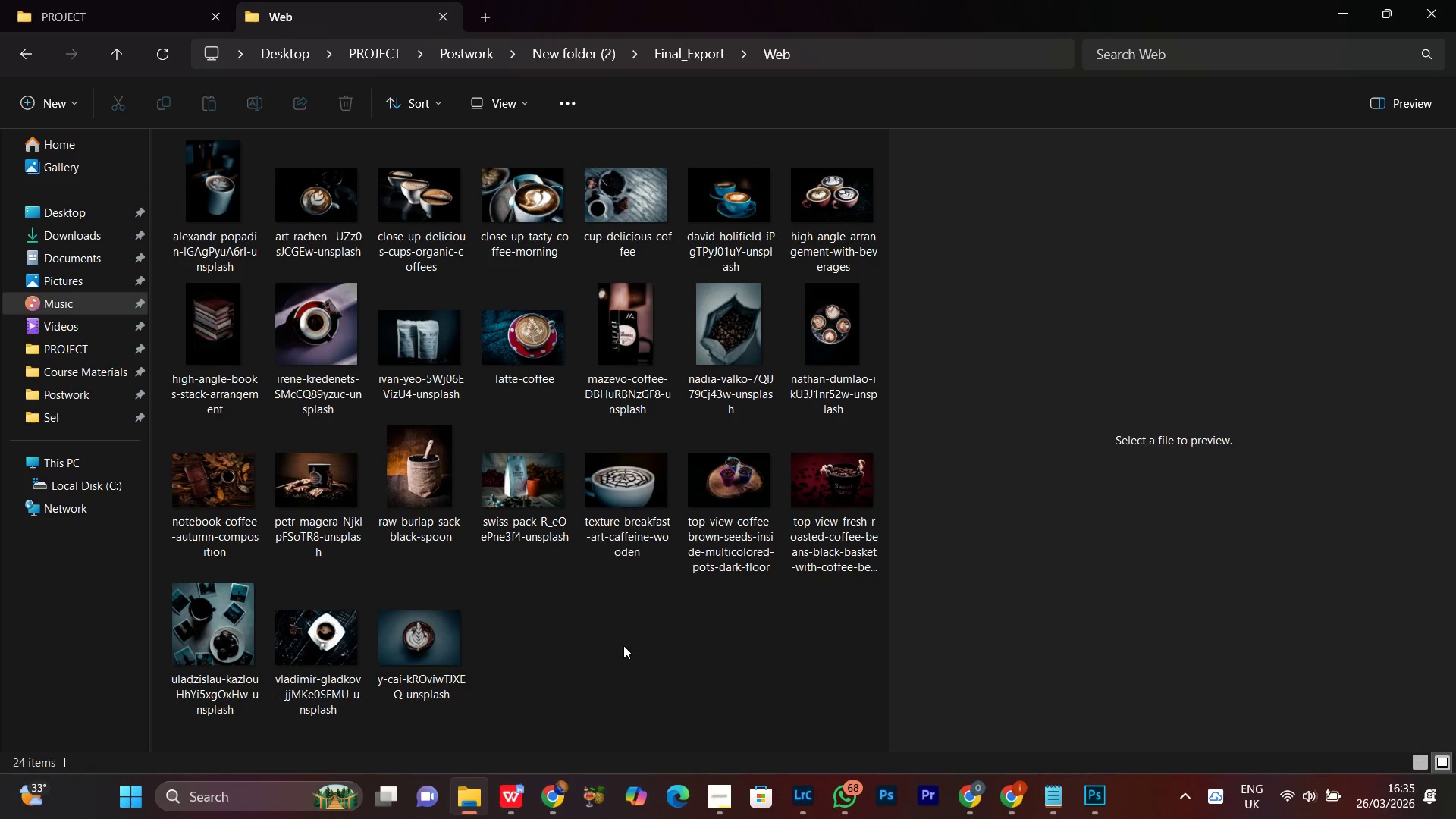 
right_click([623, 645])
 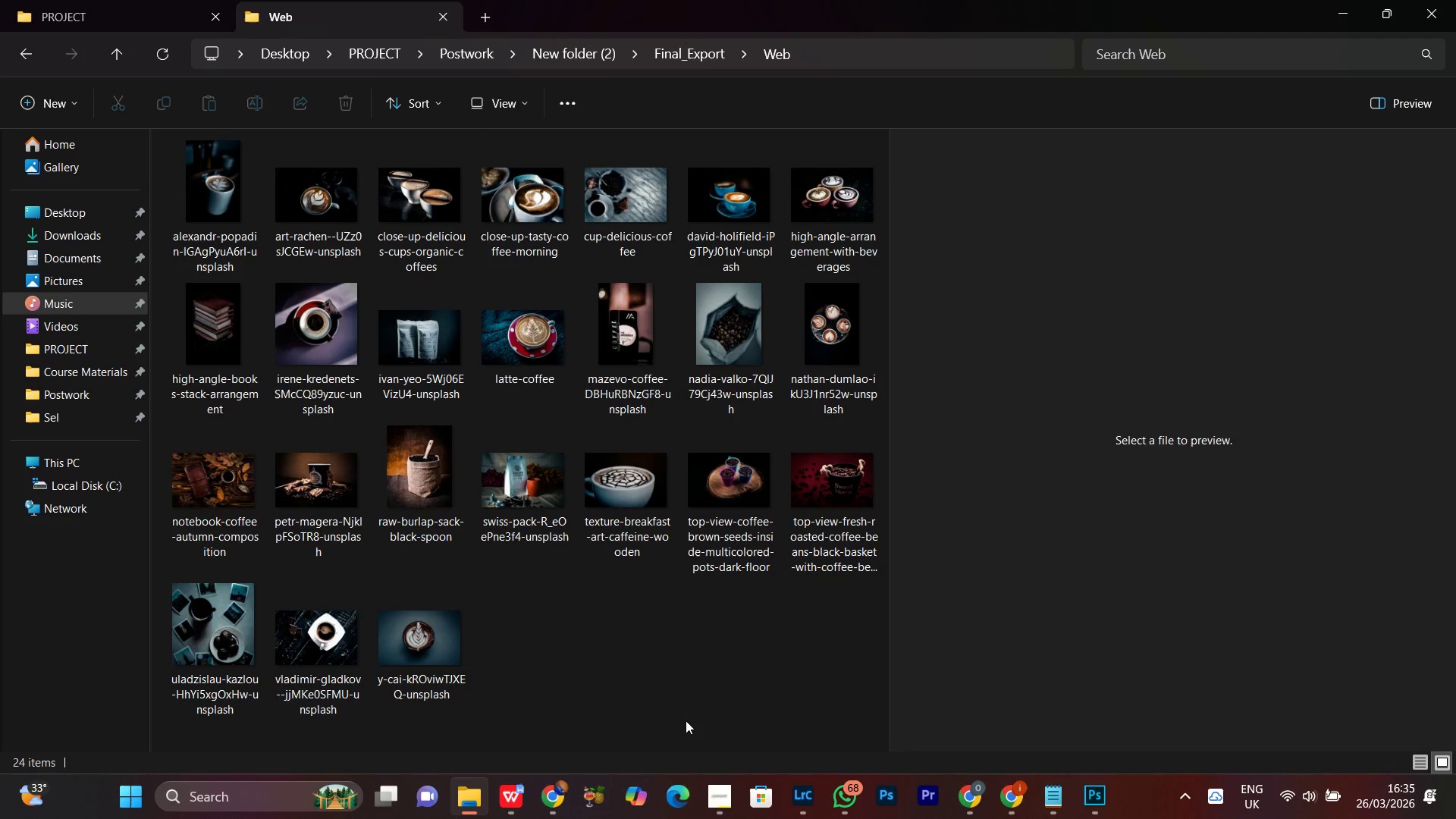 
left_click([708, 805])